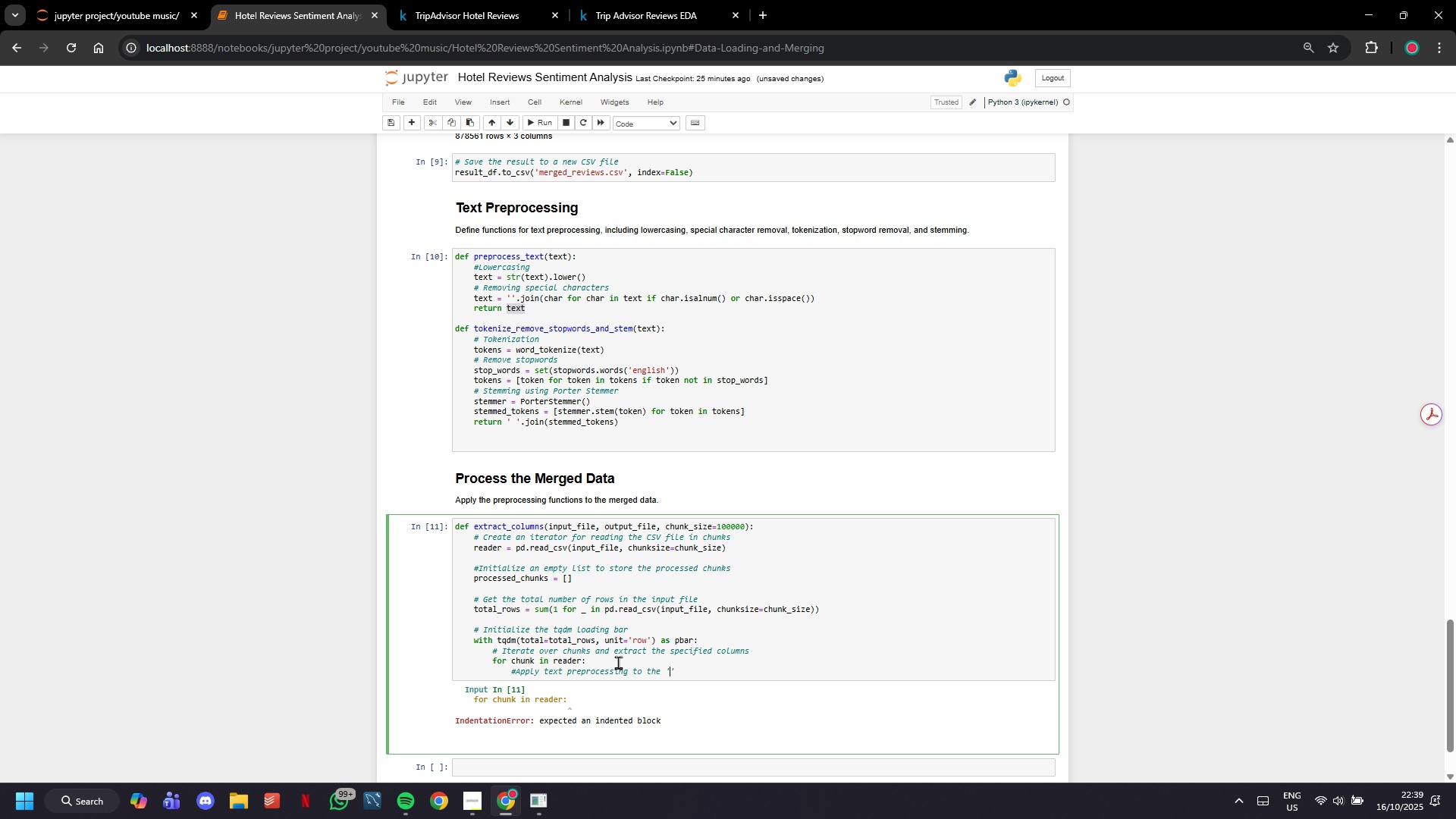 
type(text)
 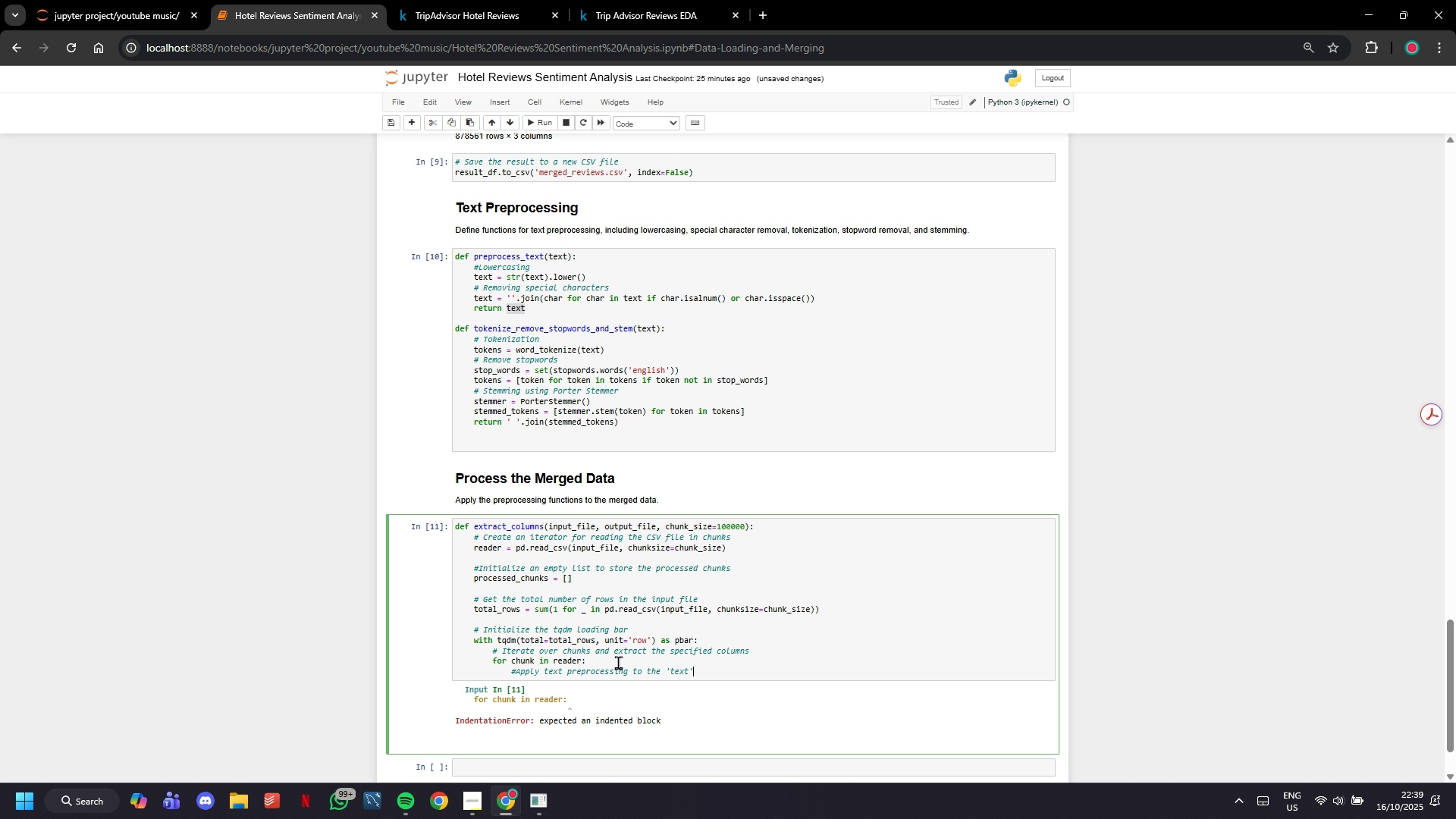 
key(ArrowRight)
 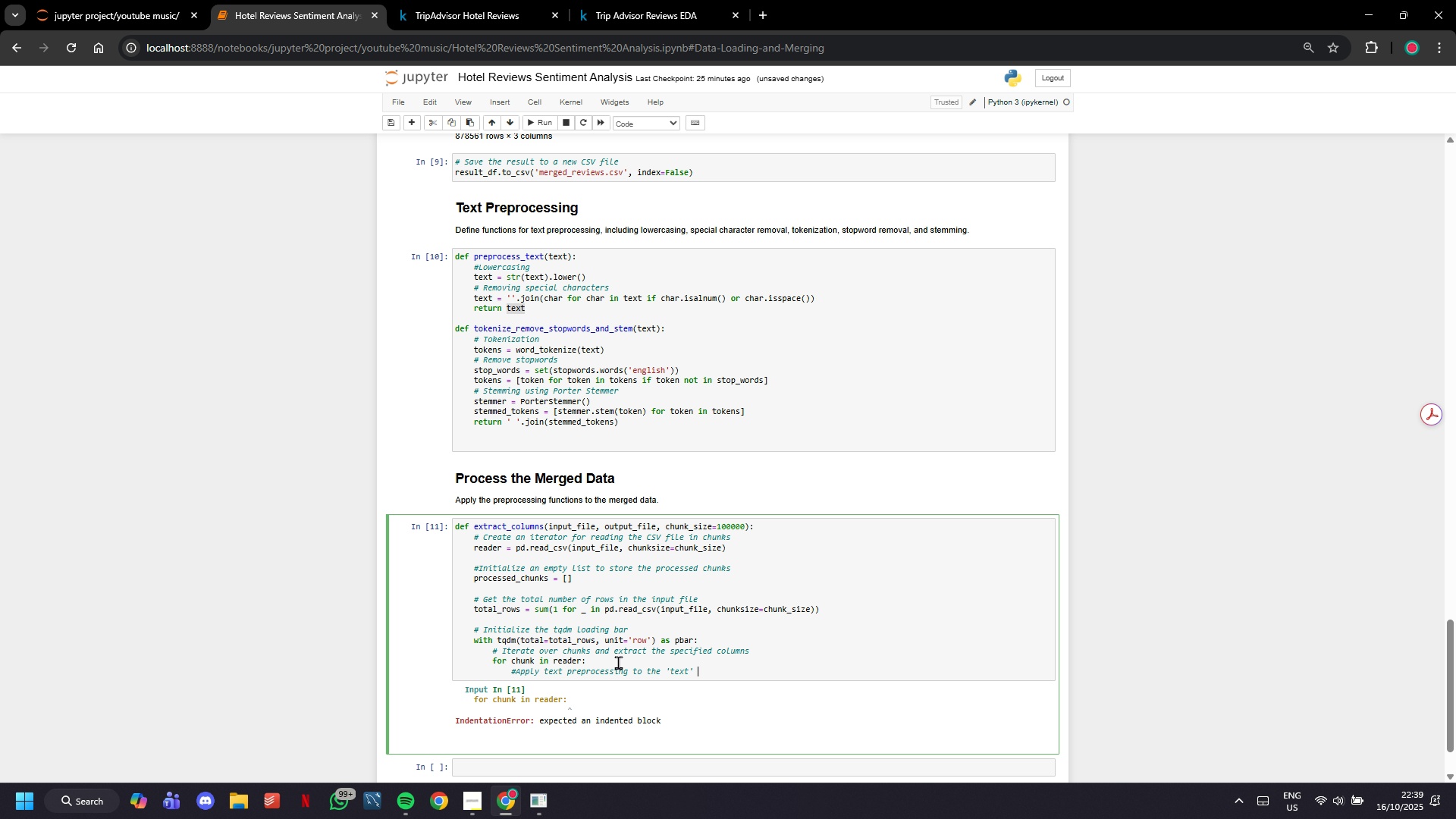 
type( column)
 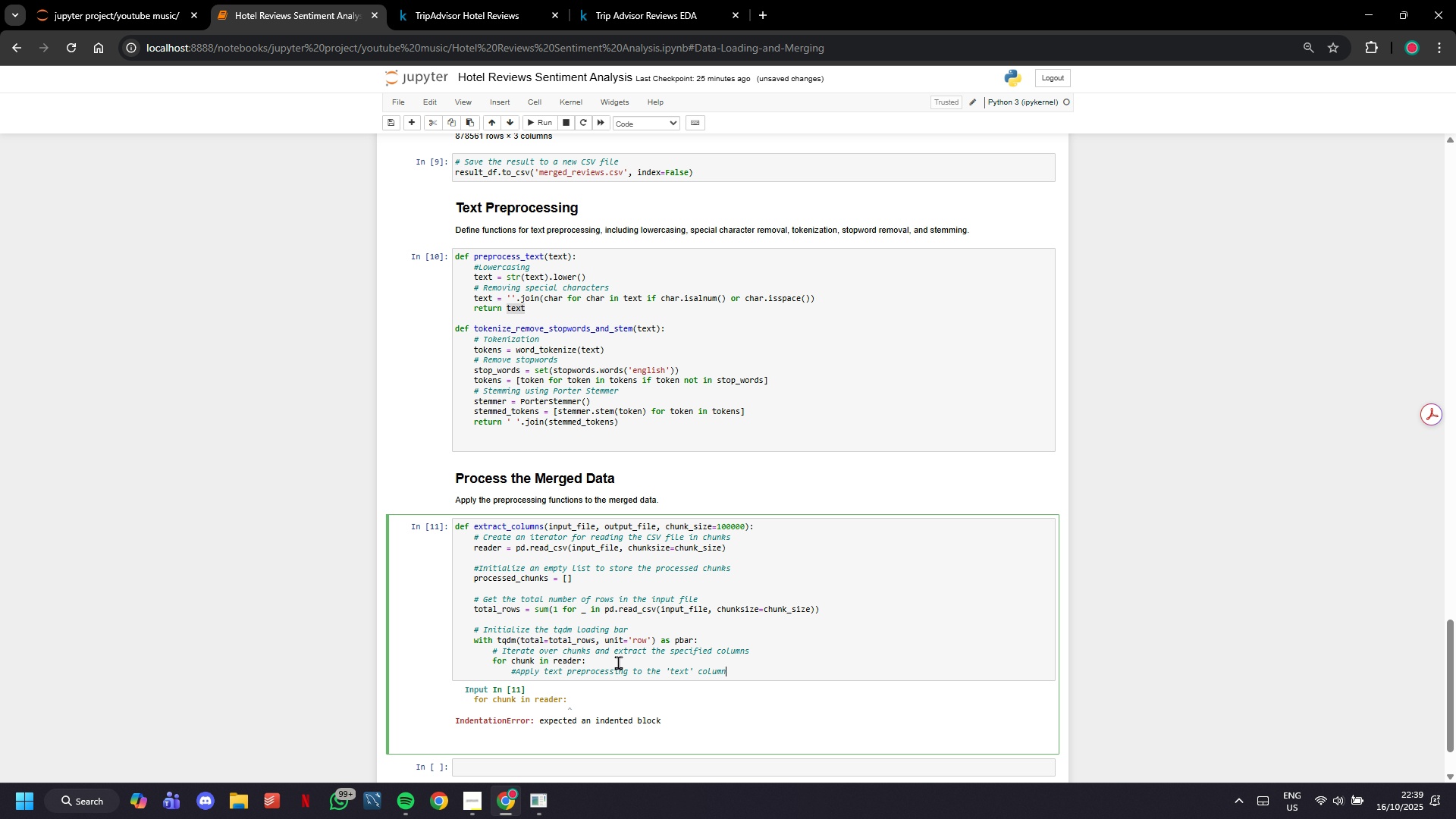 
key(ArrowRight)
 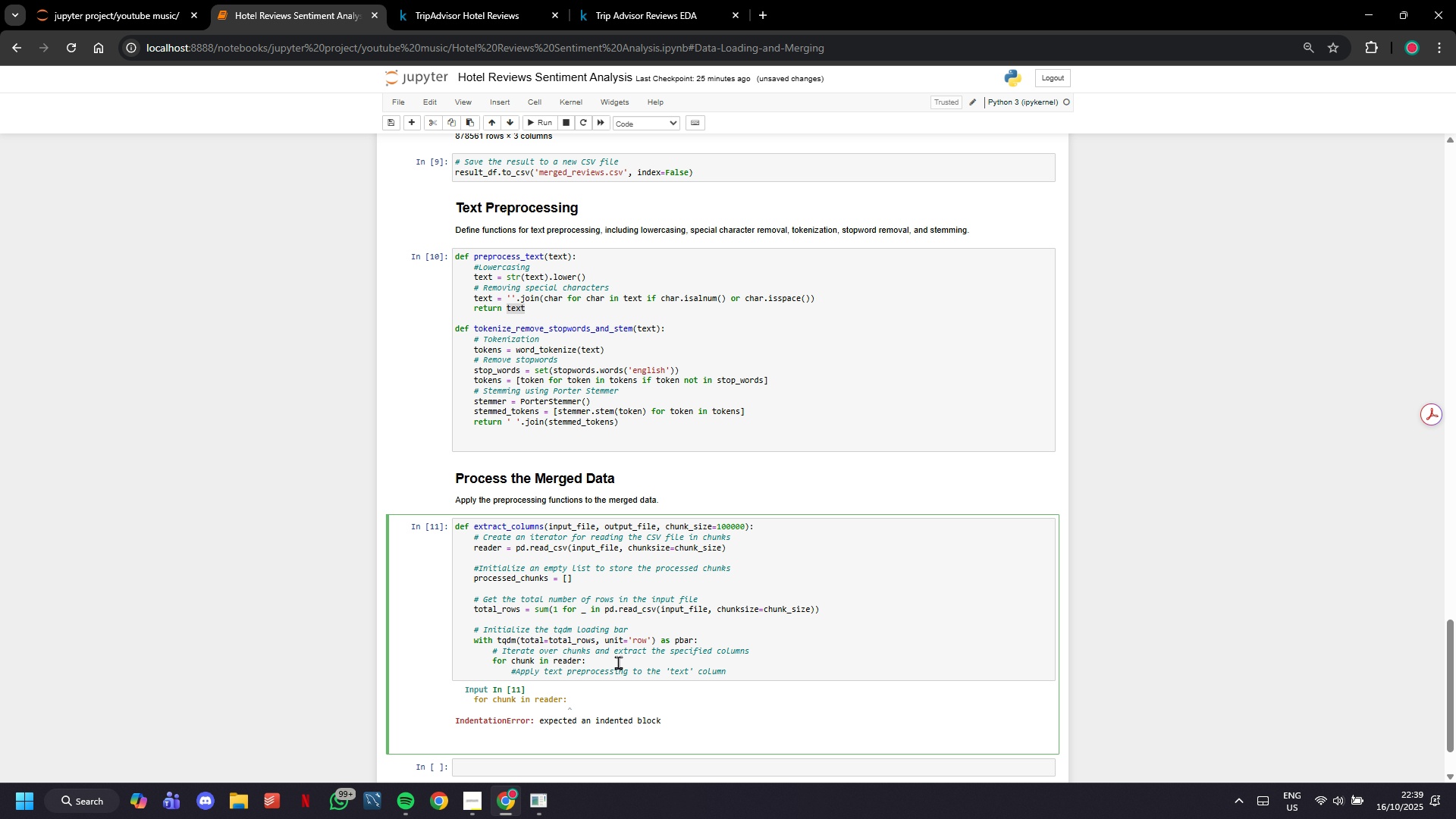 
key(Enter)
 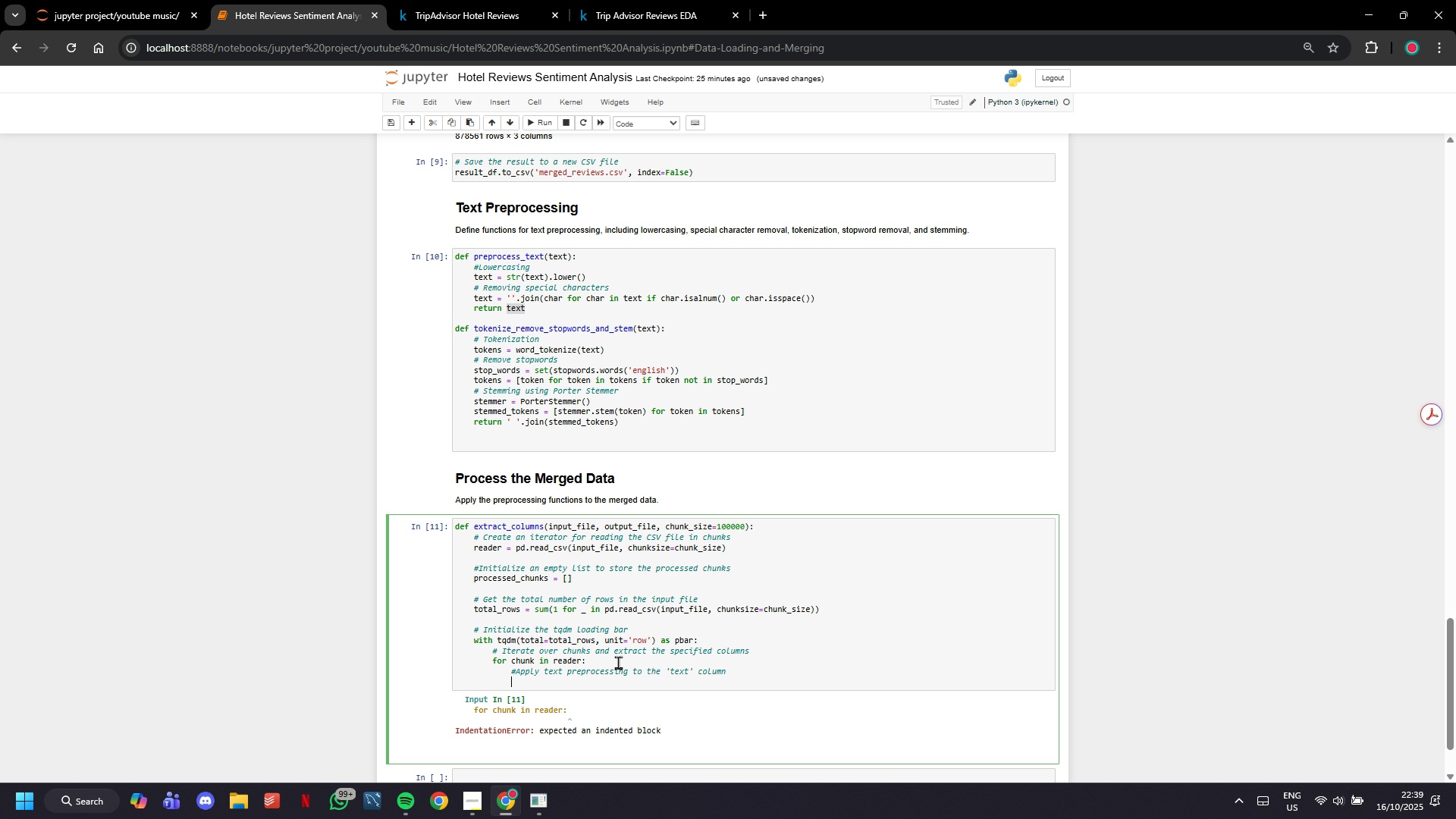 
type(chunk['text)
 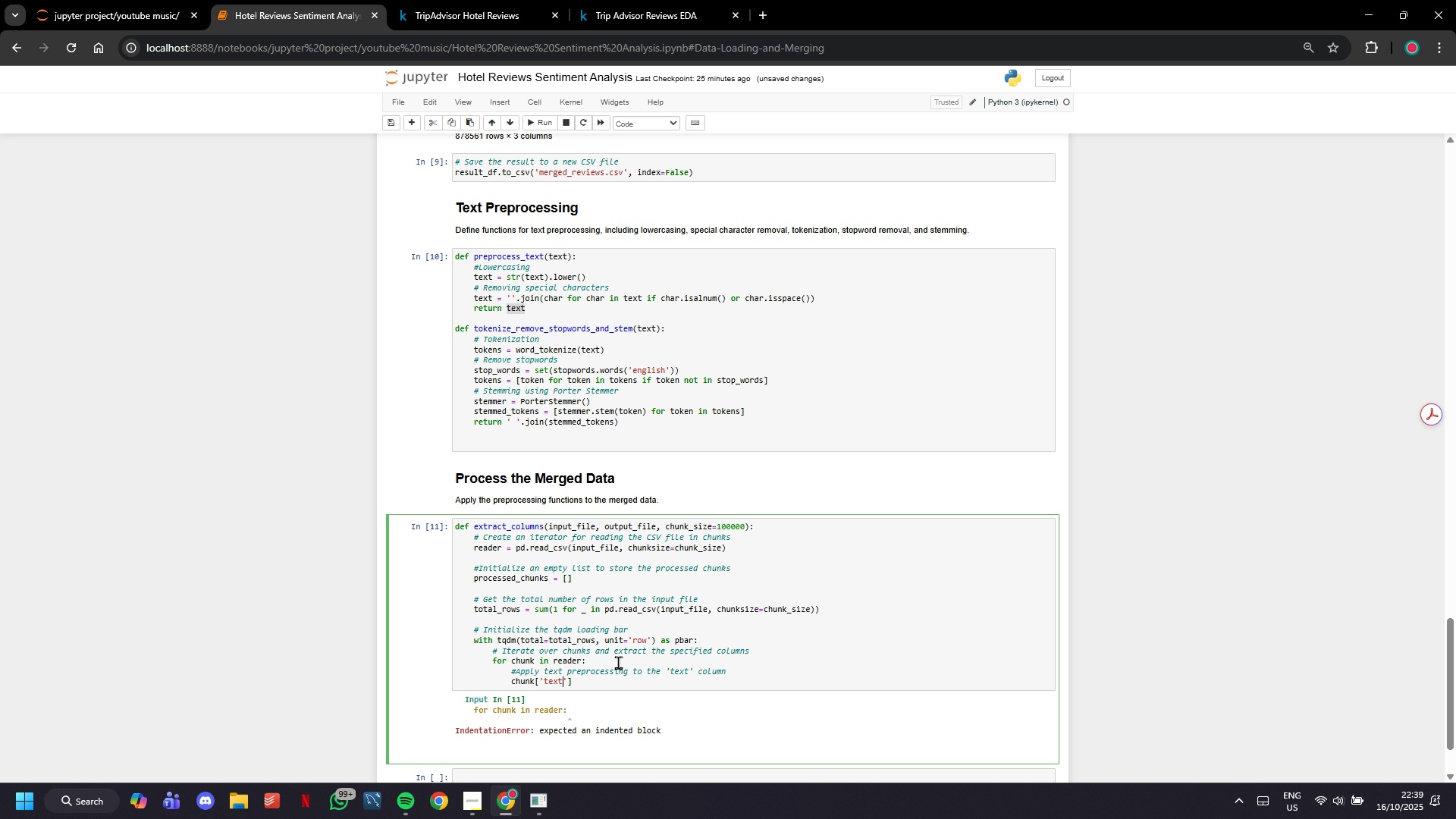 
key(ArrowRight)
 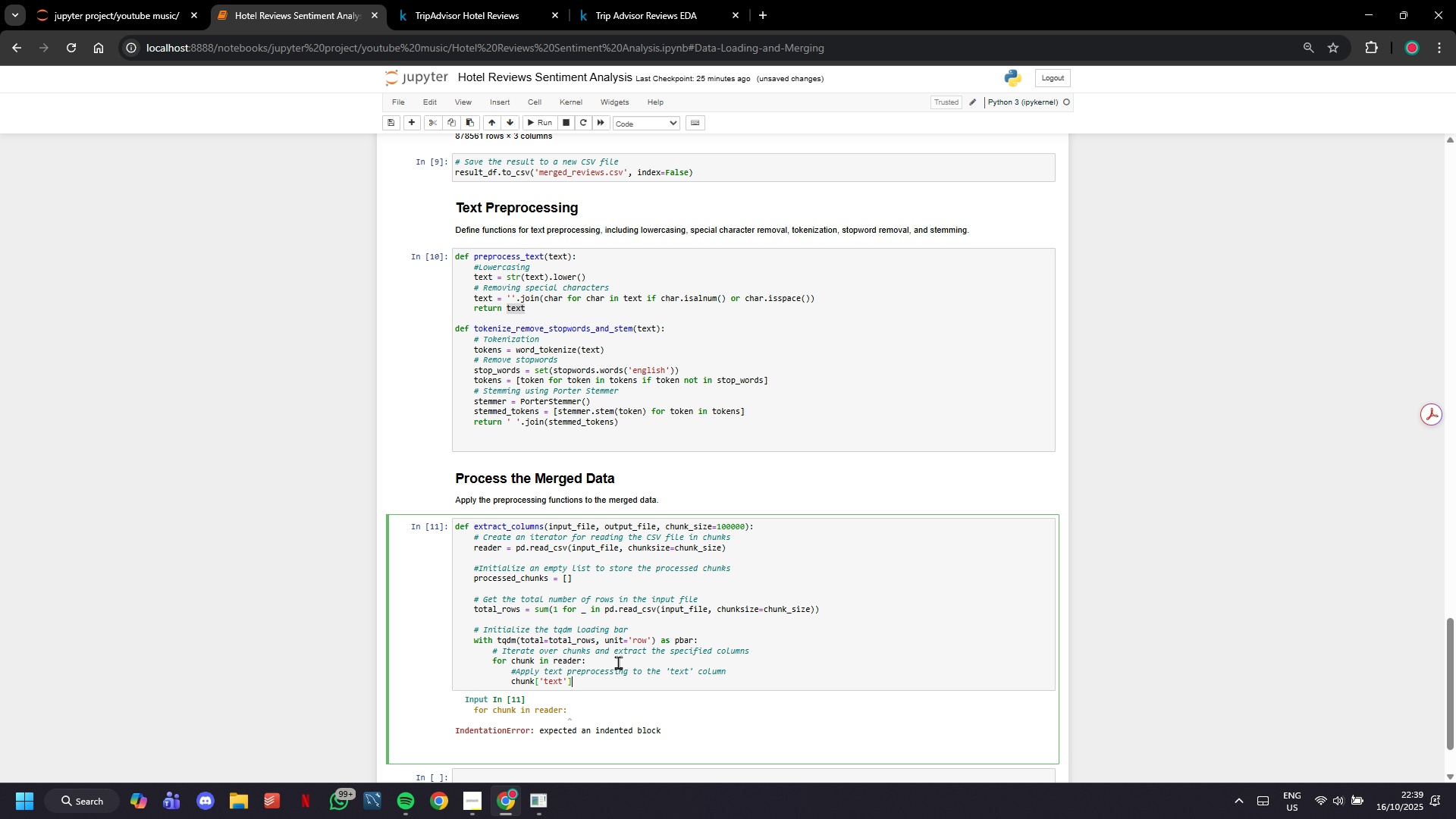 
key(ArrowRight)
 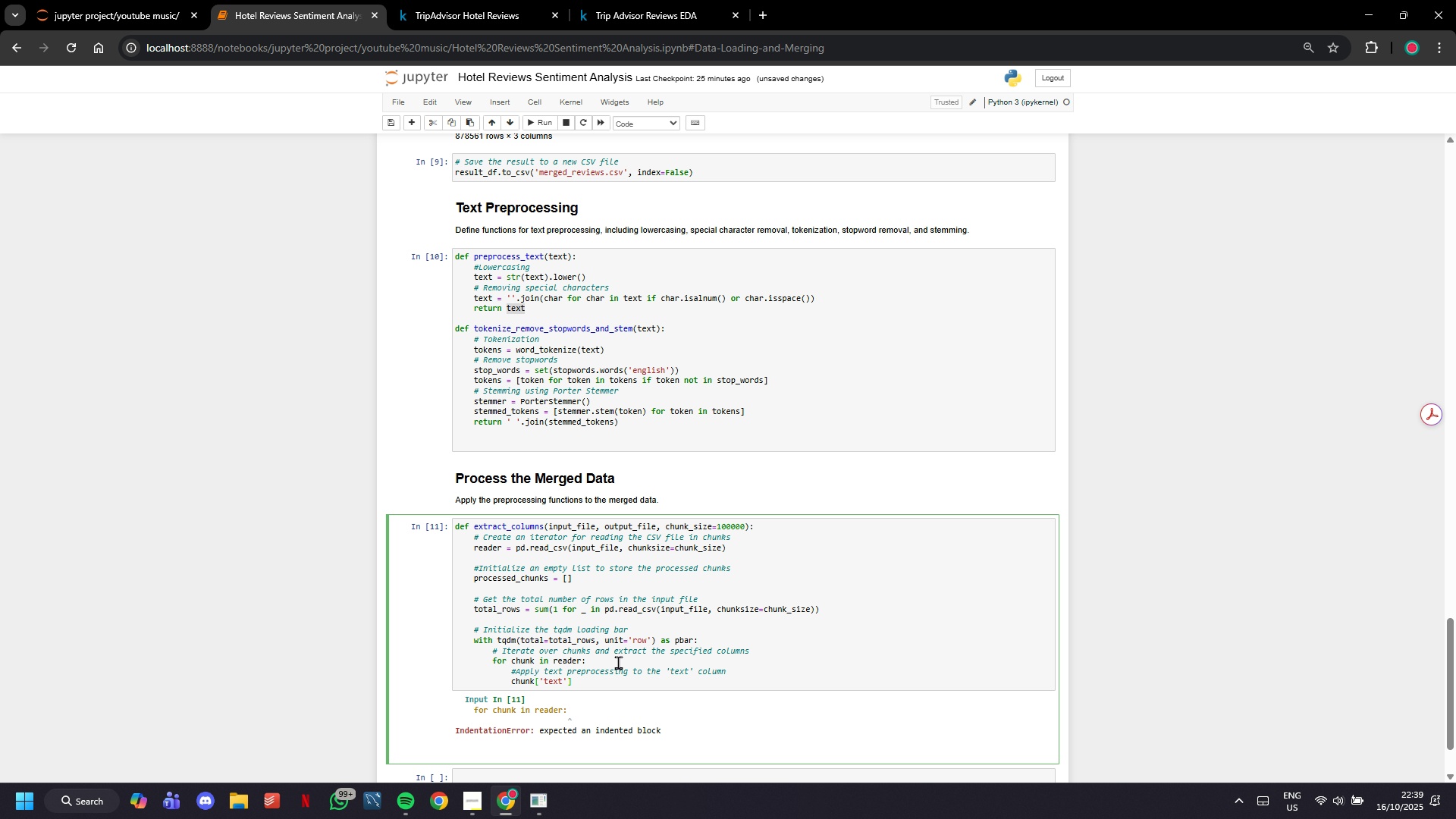 
key(ArrowRight)
 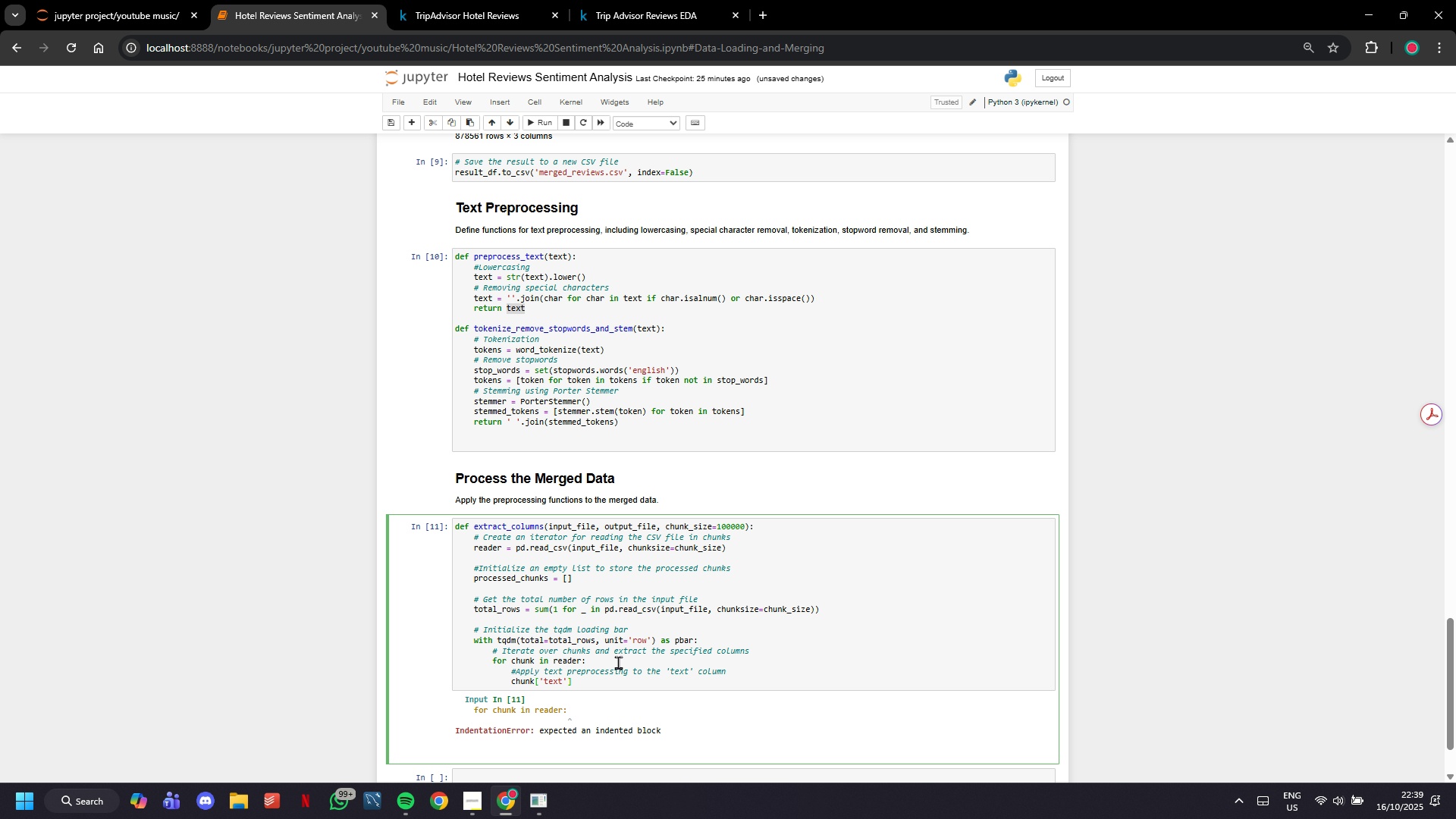 
type( = chunk['text)
 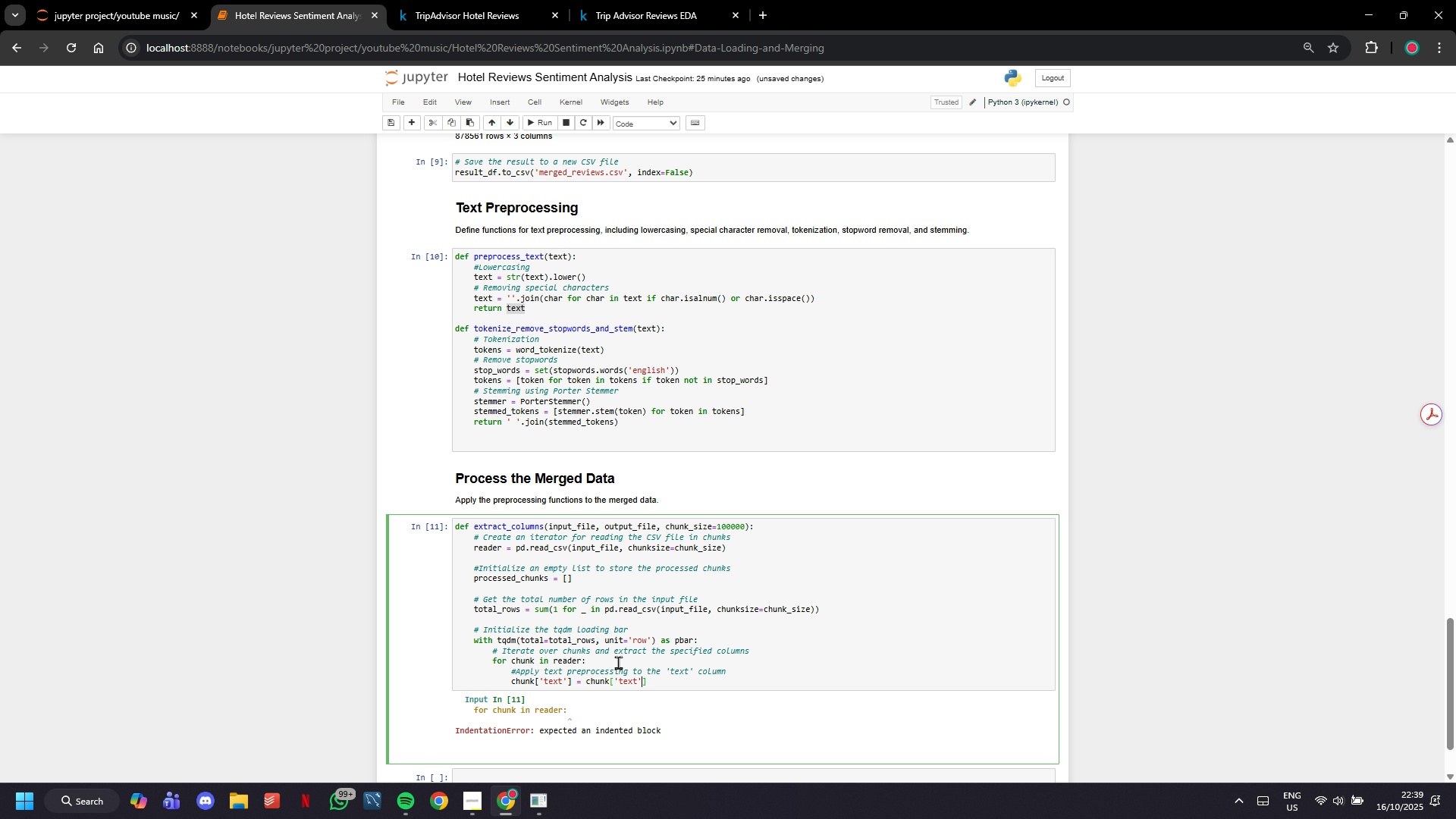 
key(ArrowRight)
 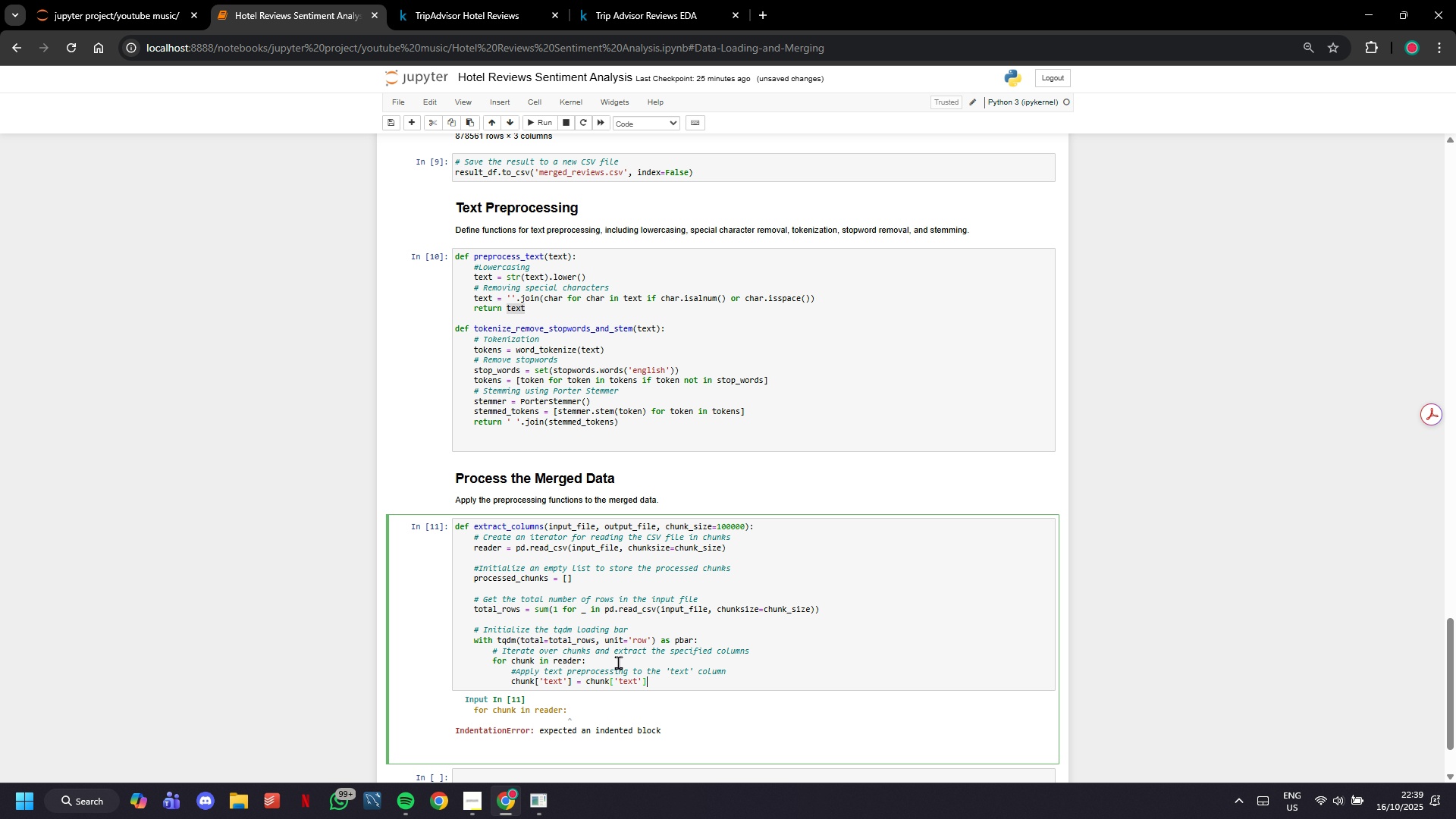 
key(ArrowRight)
 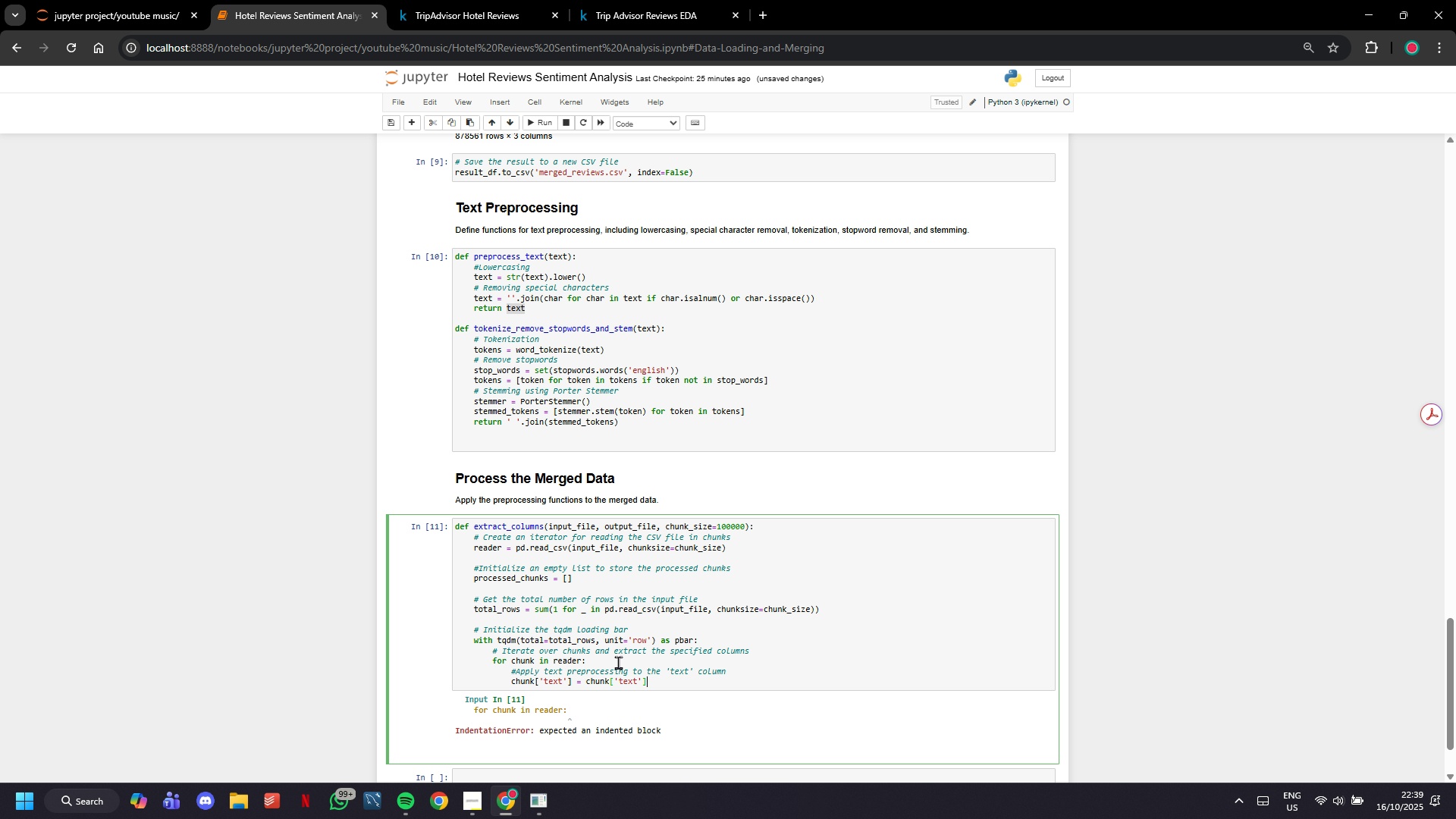 
hold_key(key=ArrowRight, duration=0.3)
 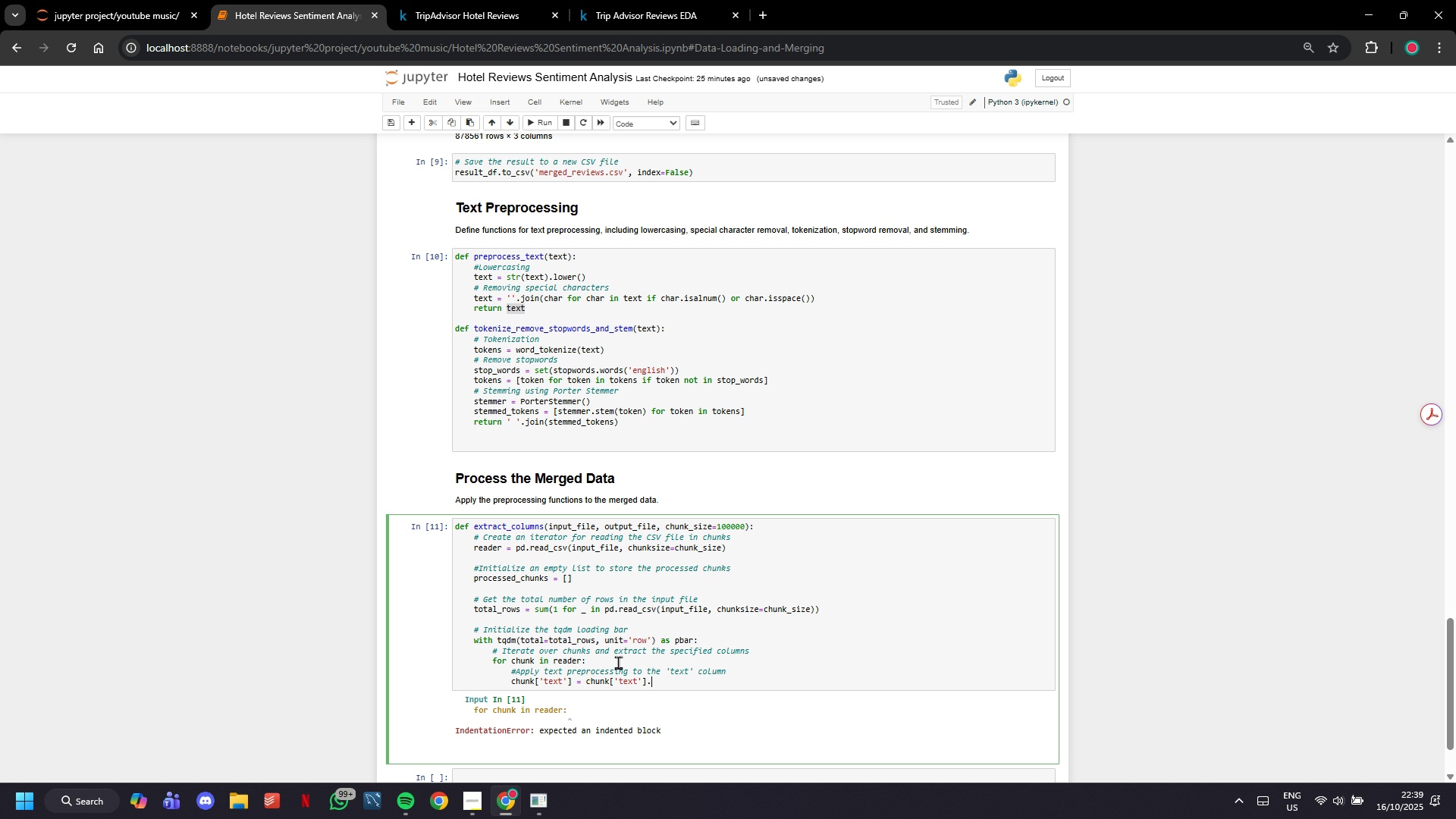 
type(.apply(preprocess_text)
 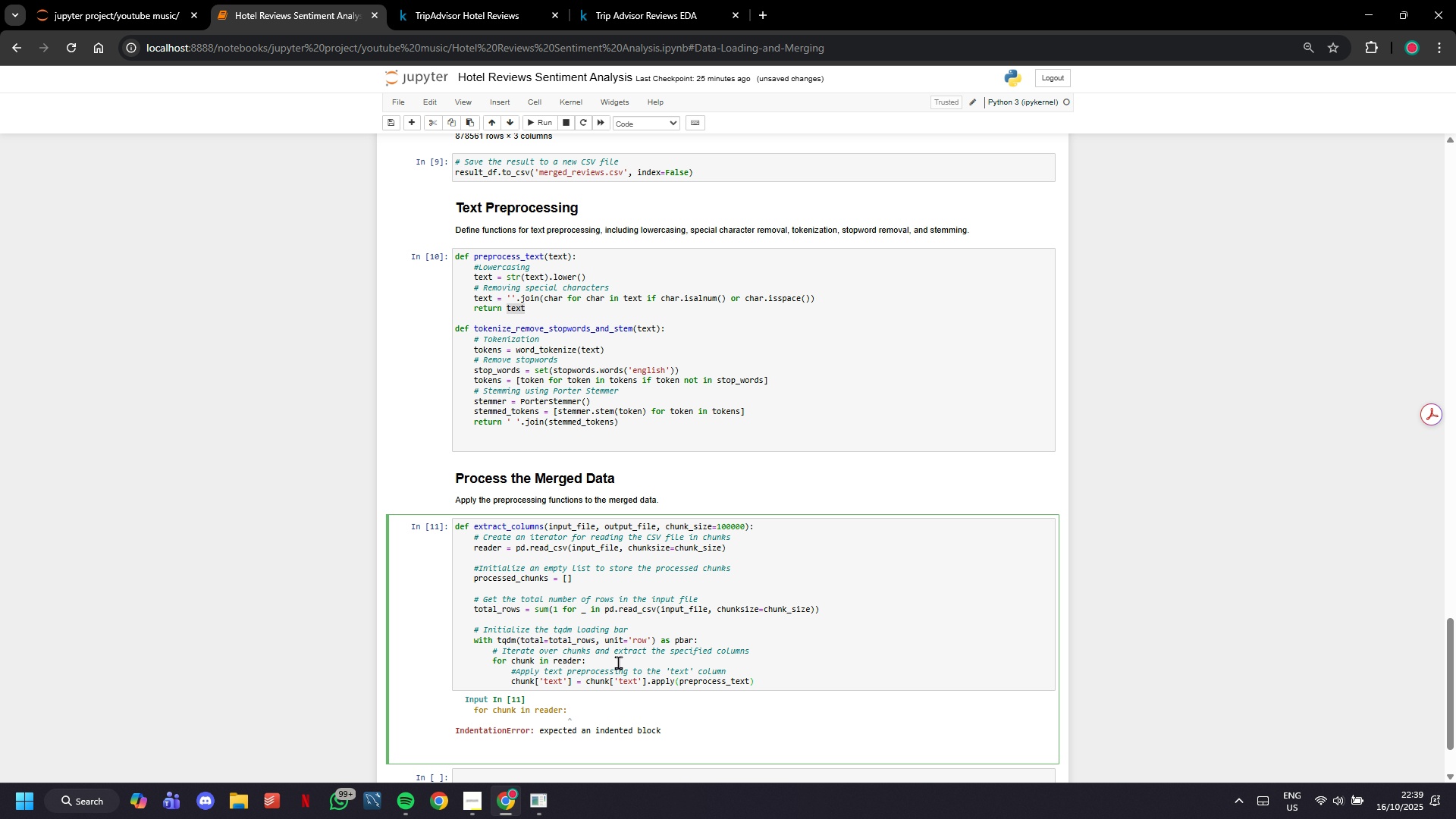 
key(ArrowRight)
 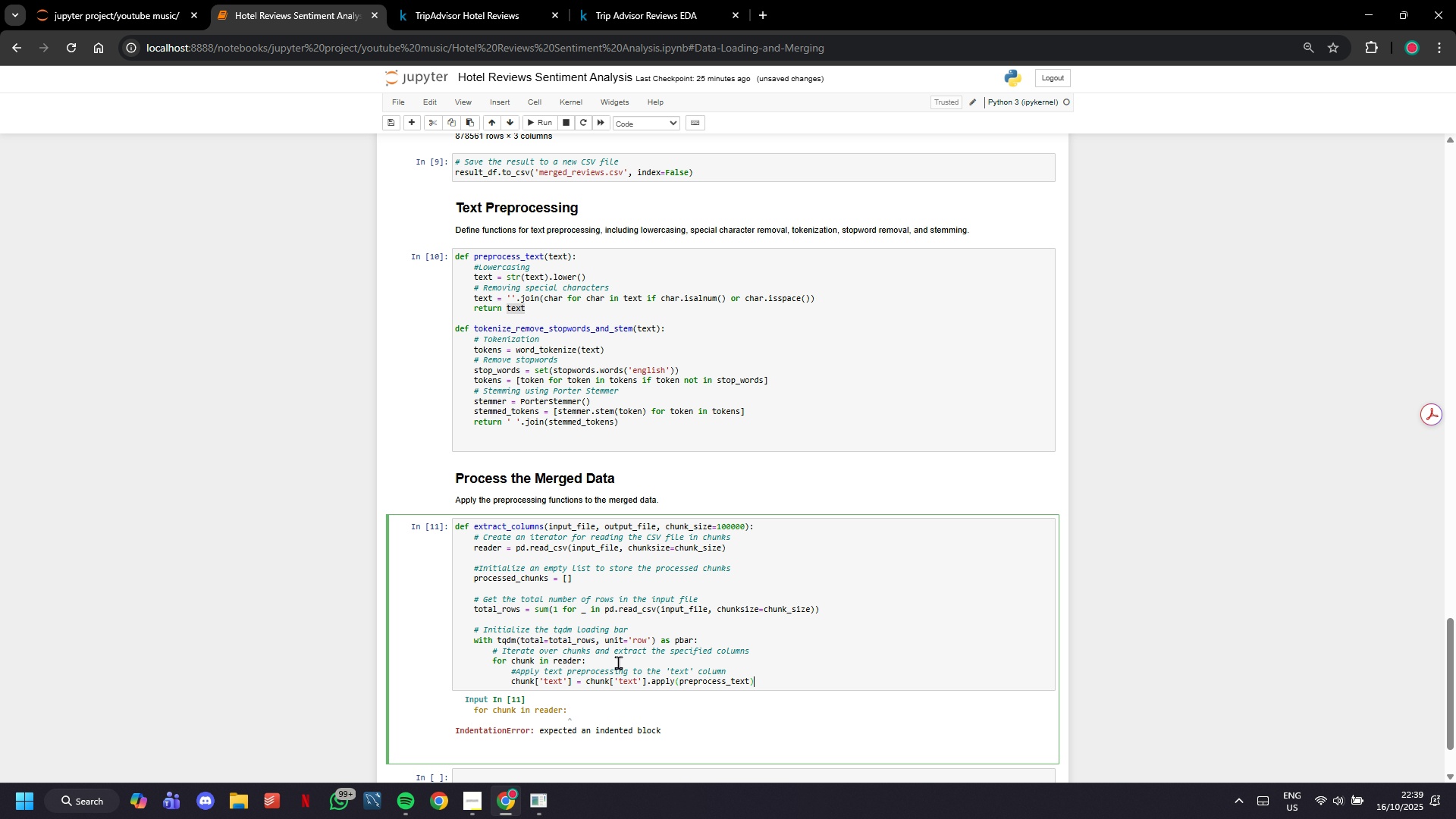 
key(Enter)
 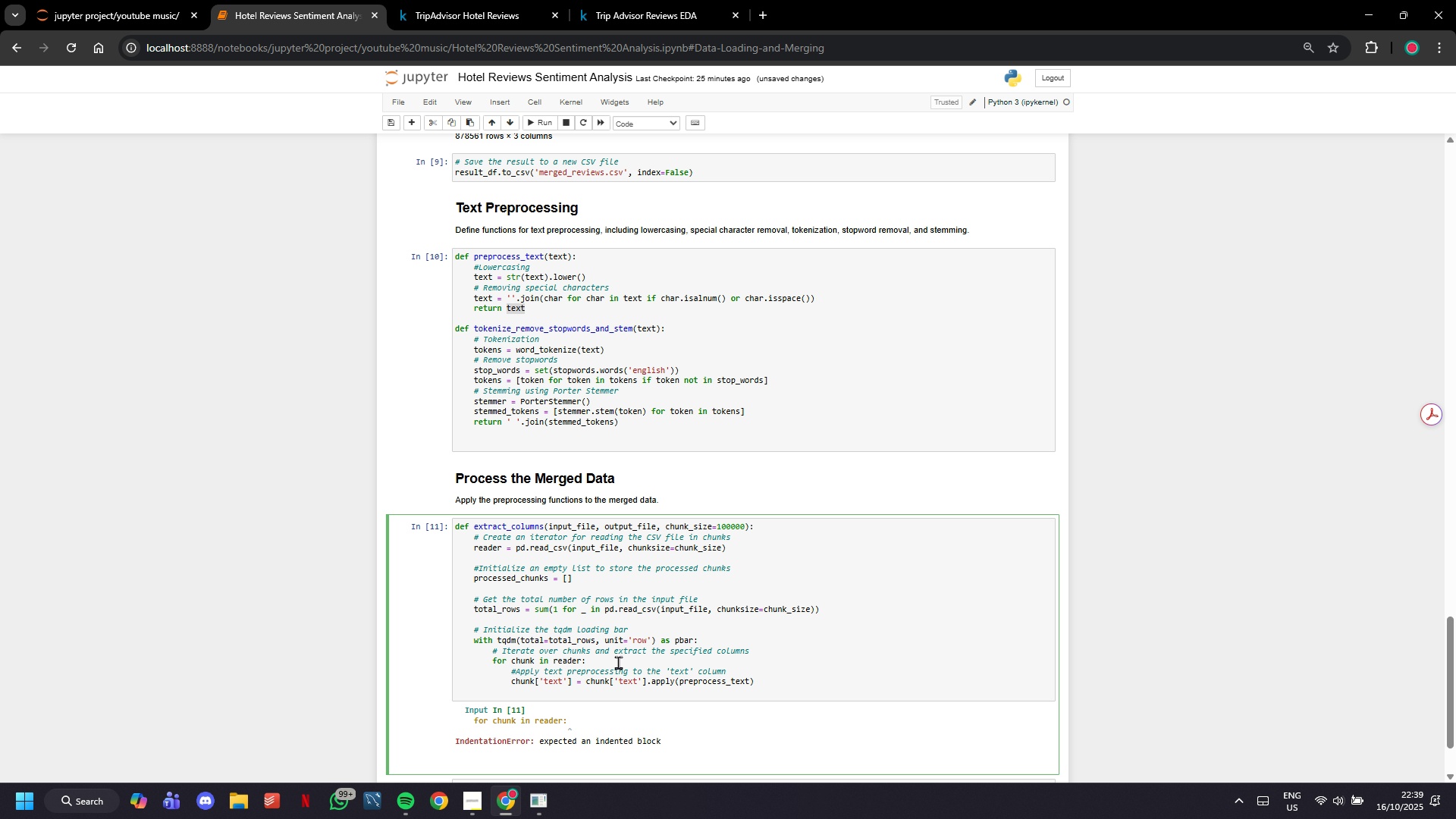 
type(chunk['text)
 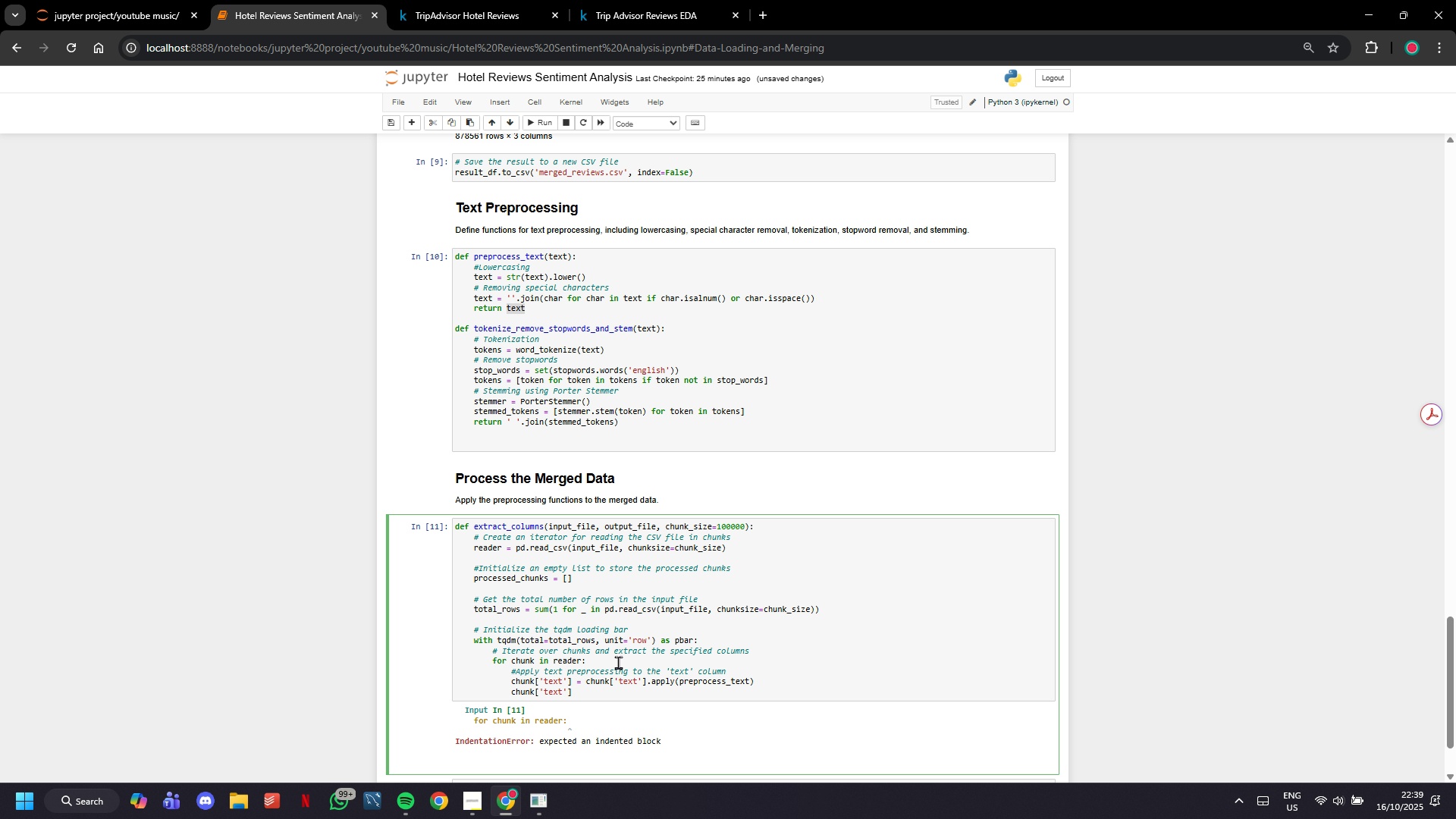 
key(ArrowRight)
 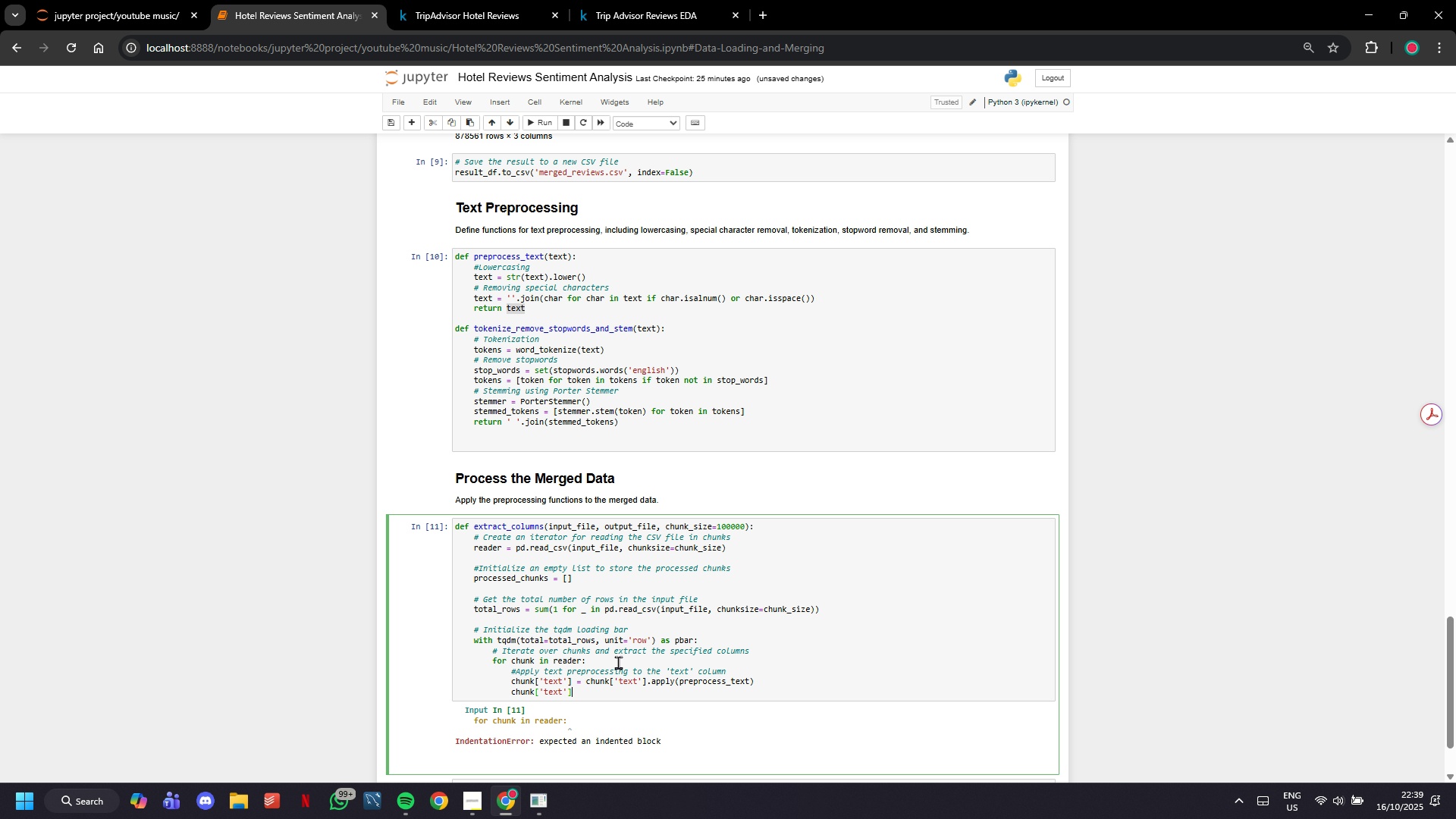 
hold_key(key=ArrowRight, duration=0.36)
 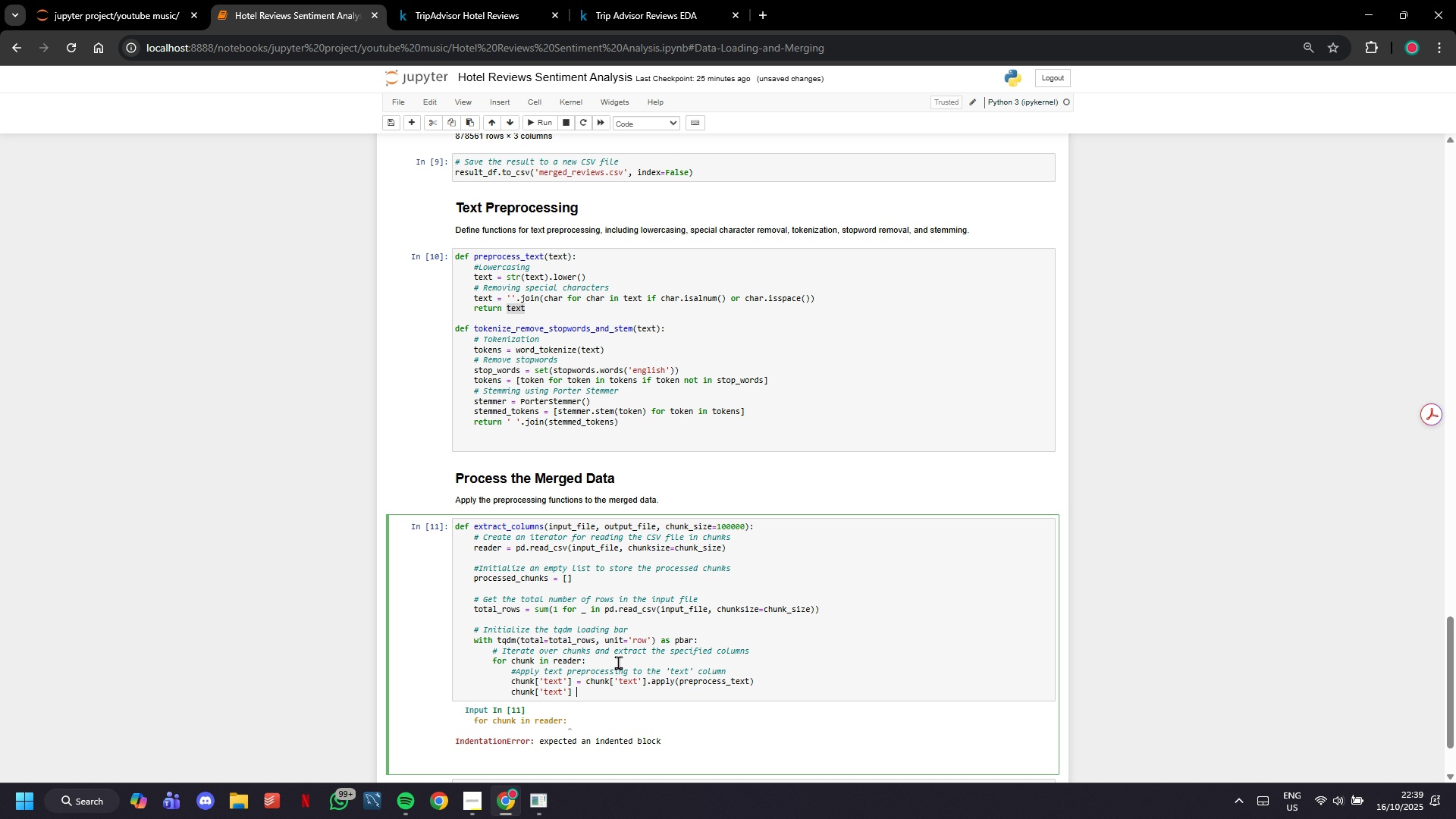 
type( = chunk['text)
 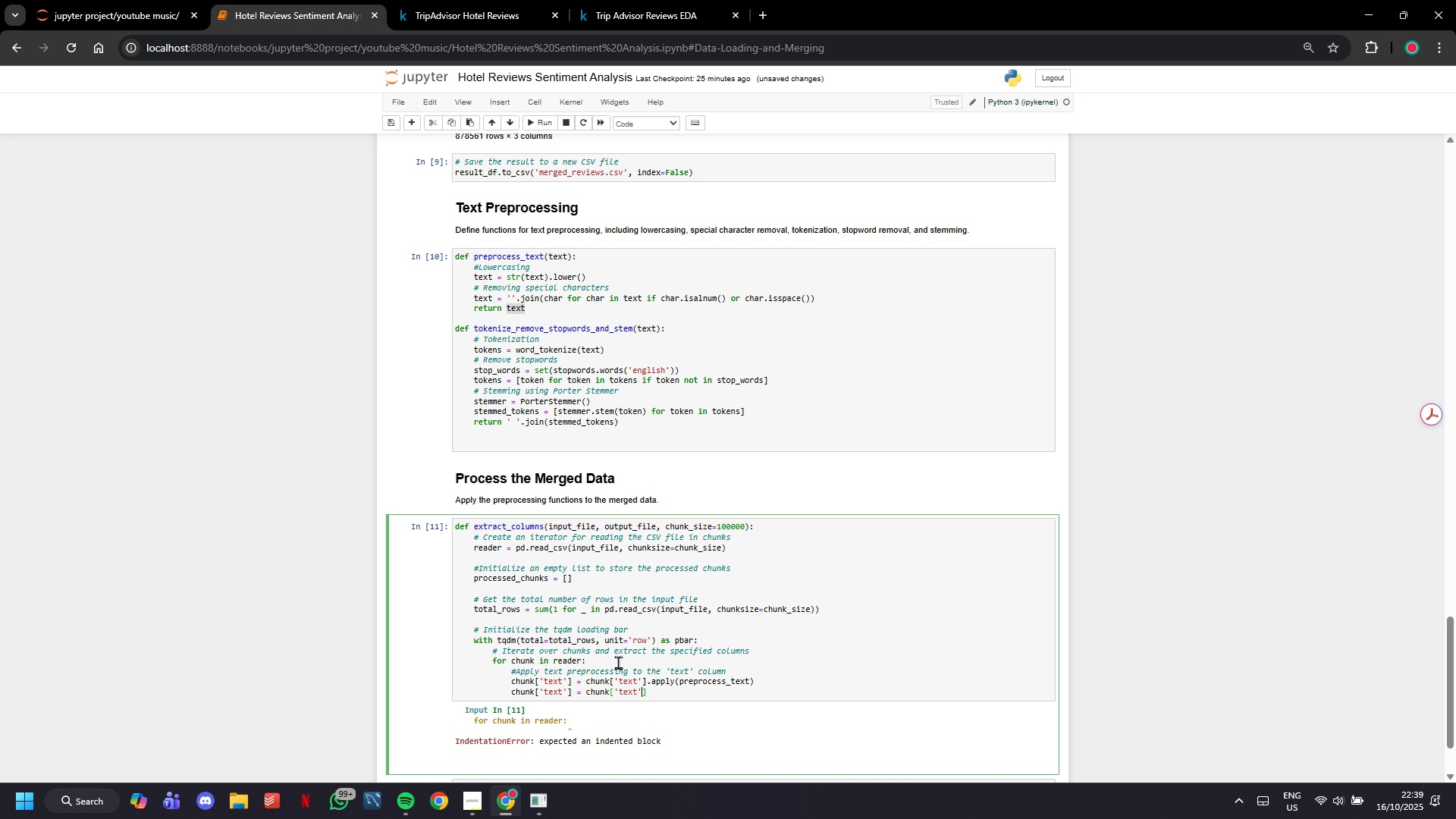 
key(ArrowRight)
 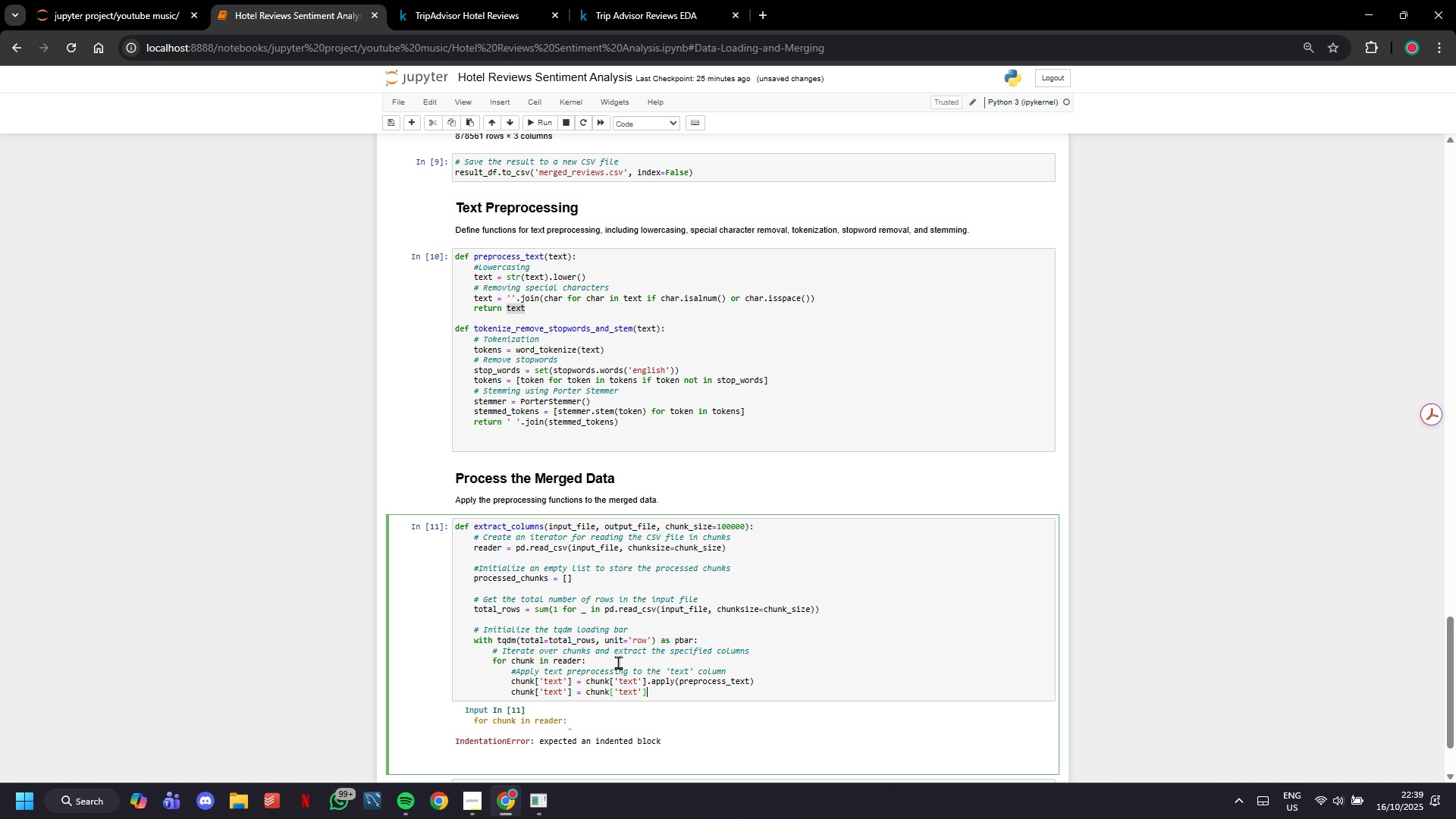 
key(ArrowRight)
 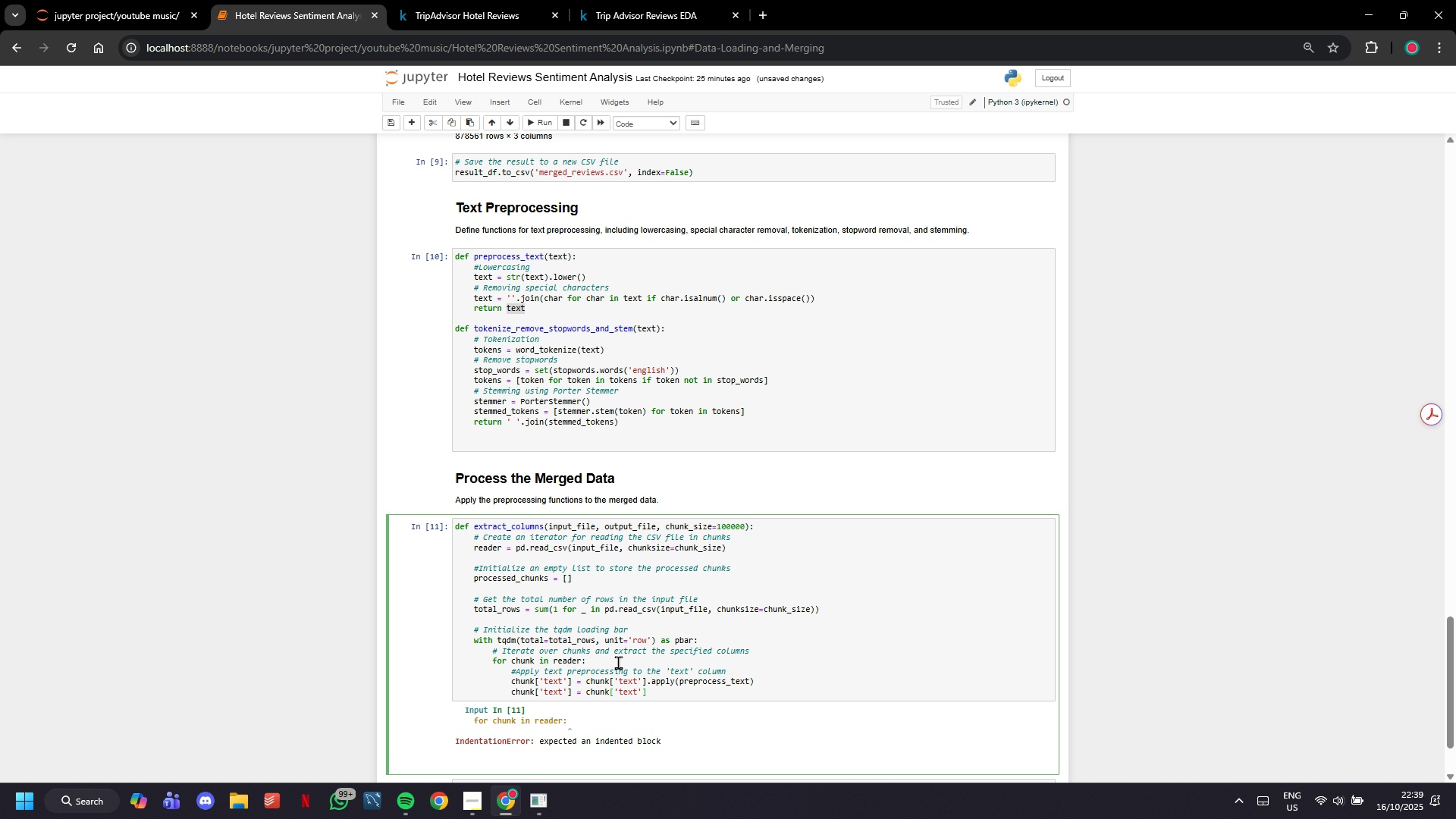 
type(.apply(tokenize_remove_stopwords_and_stem)
 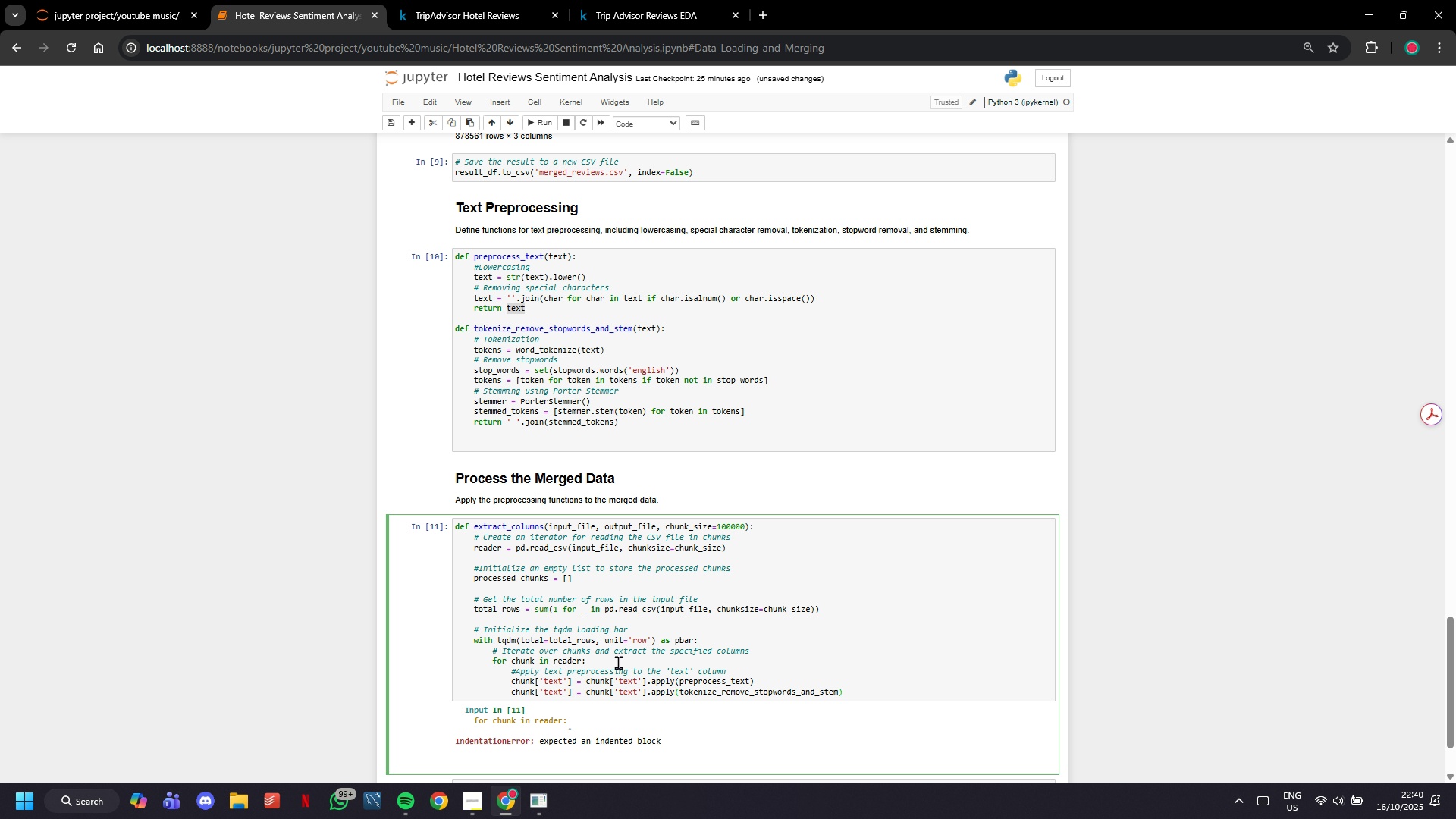 
 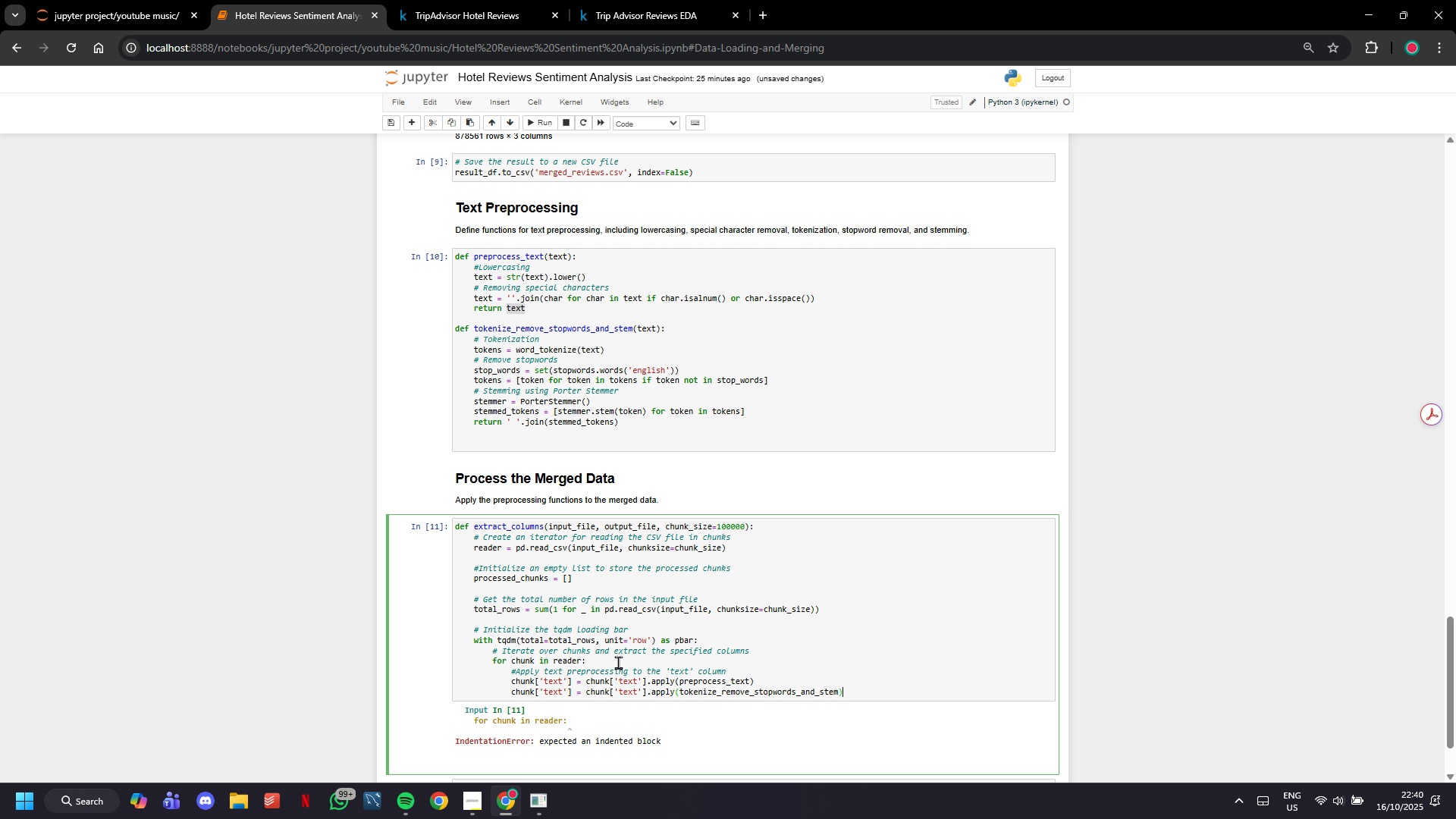 
key(ArrowRight)
 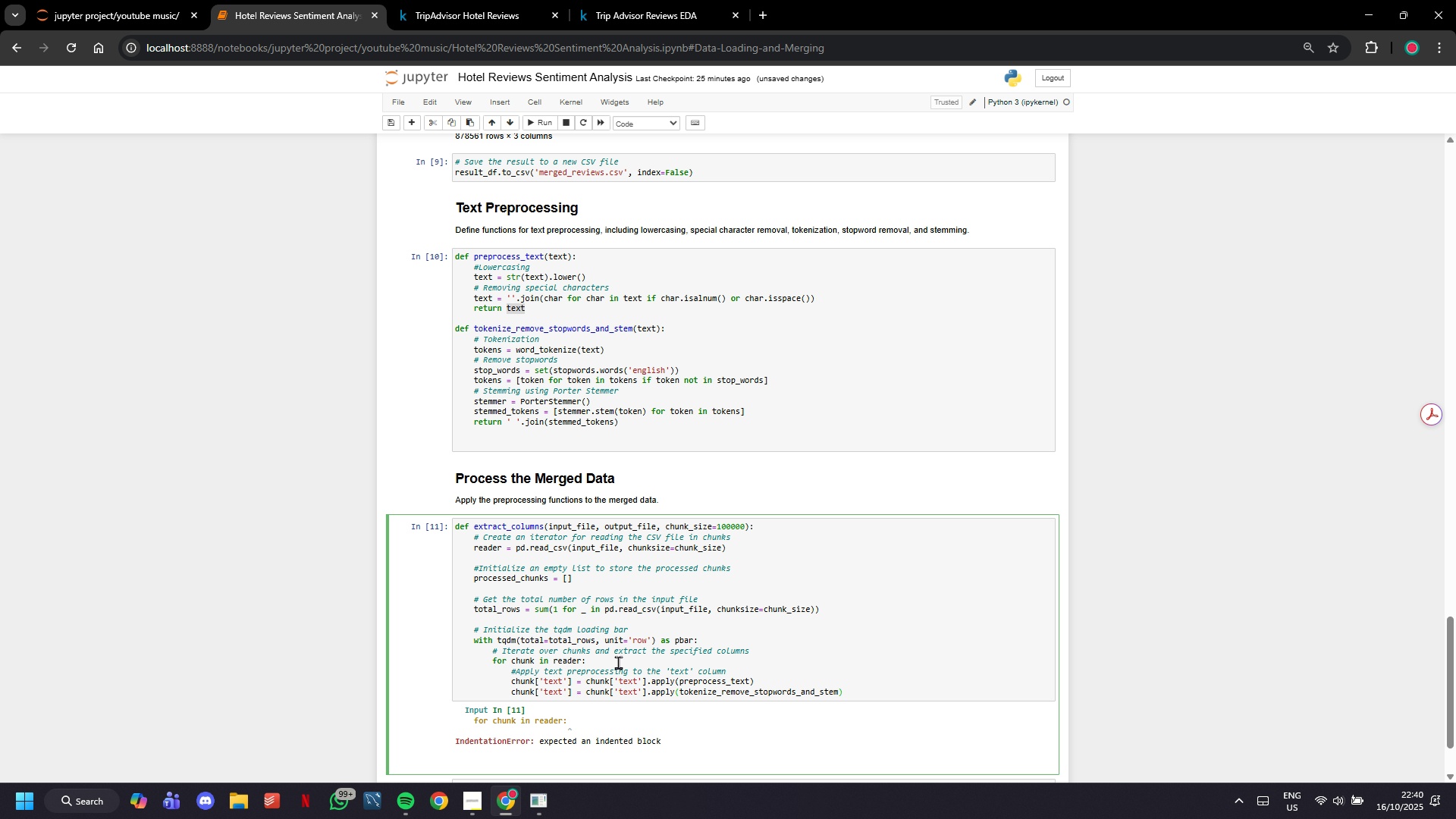 
wait(8.41)
 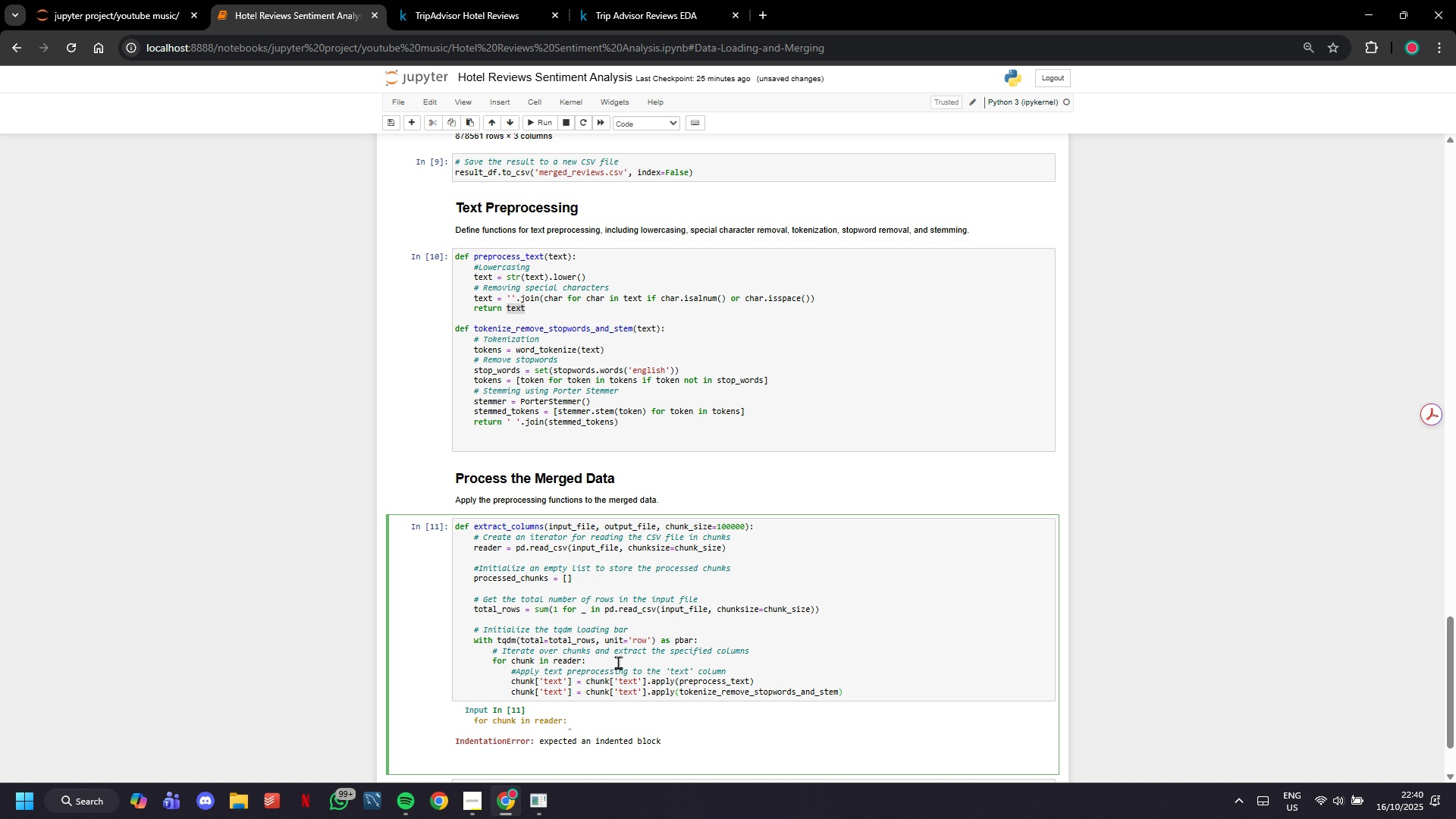 
key(Enter)
 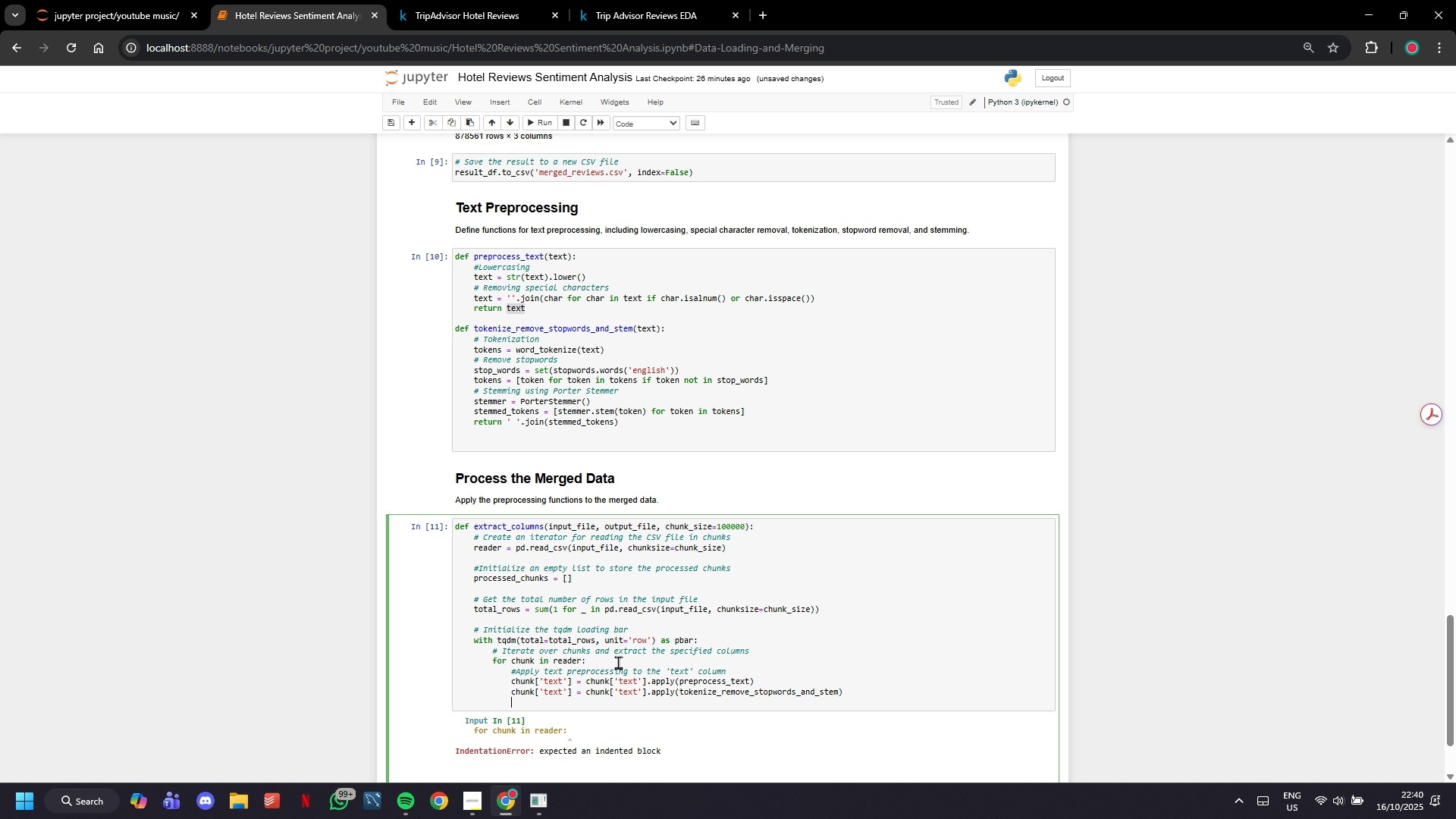 
type(processded)
key(Backspace)
key(Backspace)
key(Backspace)
type(ed)
 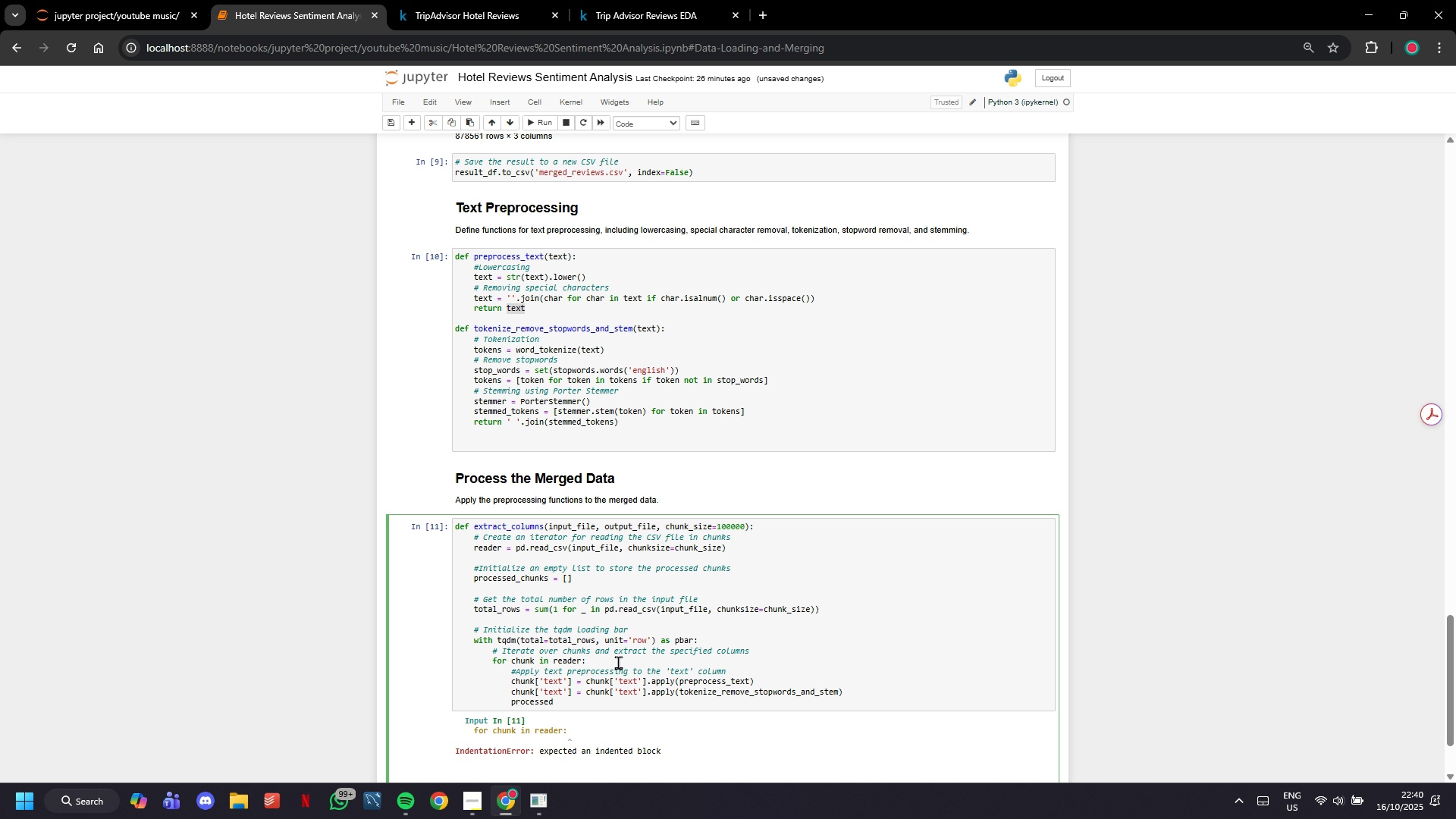 
type(_chunks.append(chunk)
 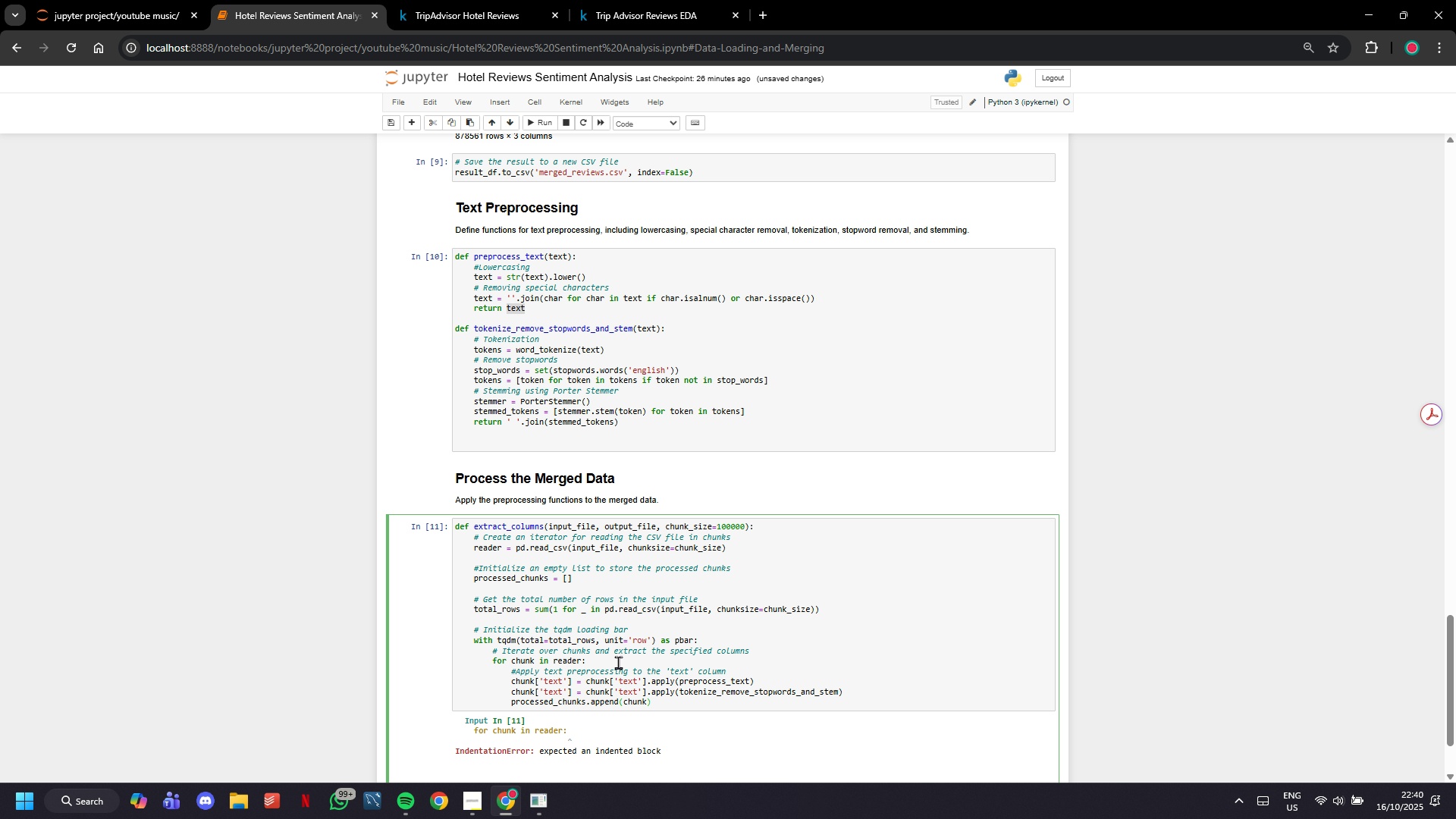 
key(ArrowRight)
 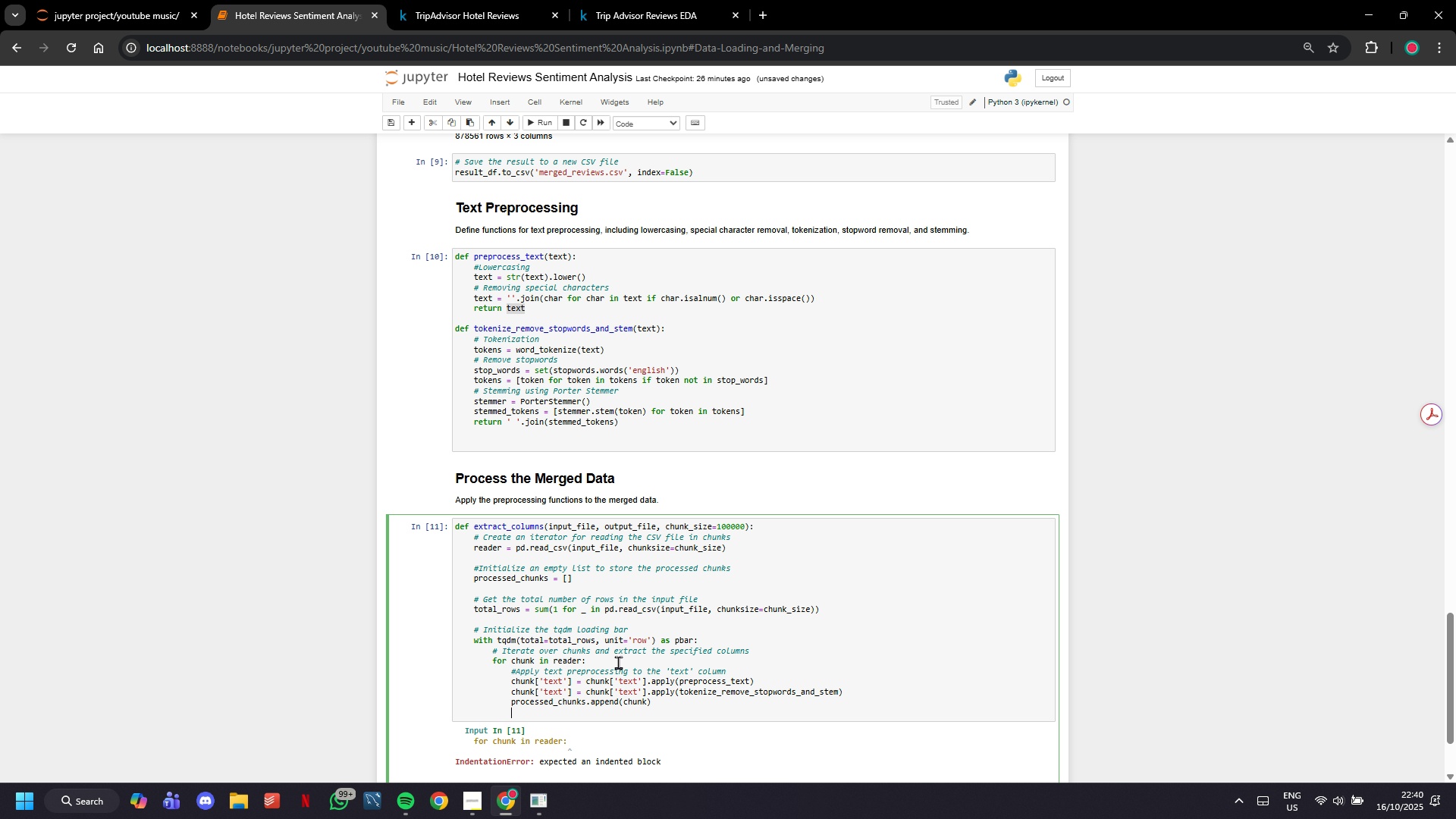 
key(Enter)
 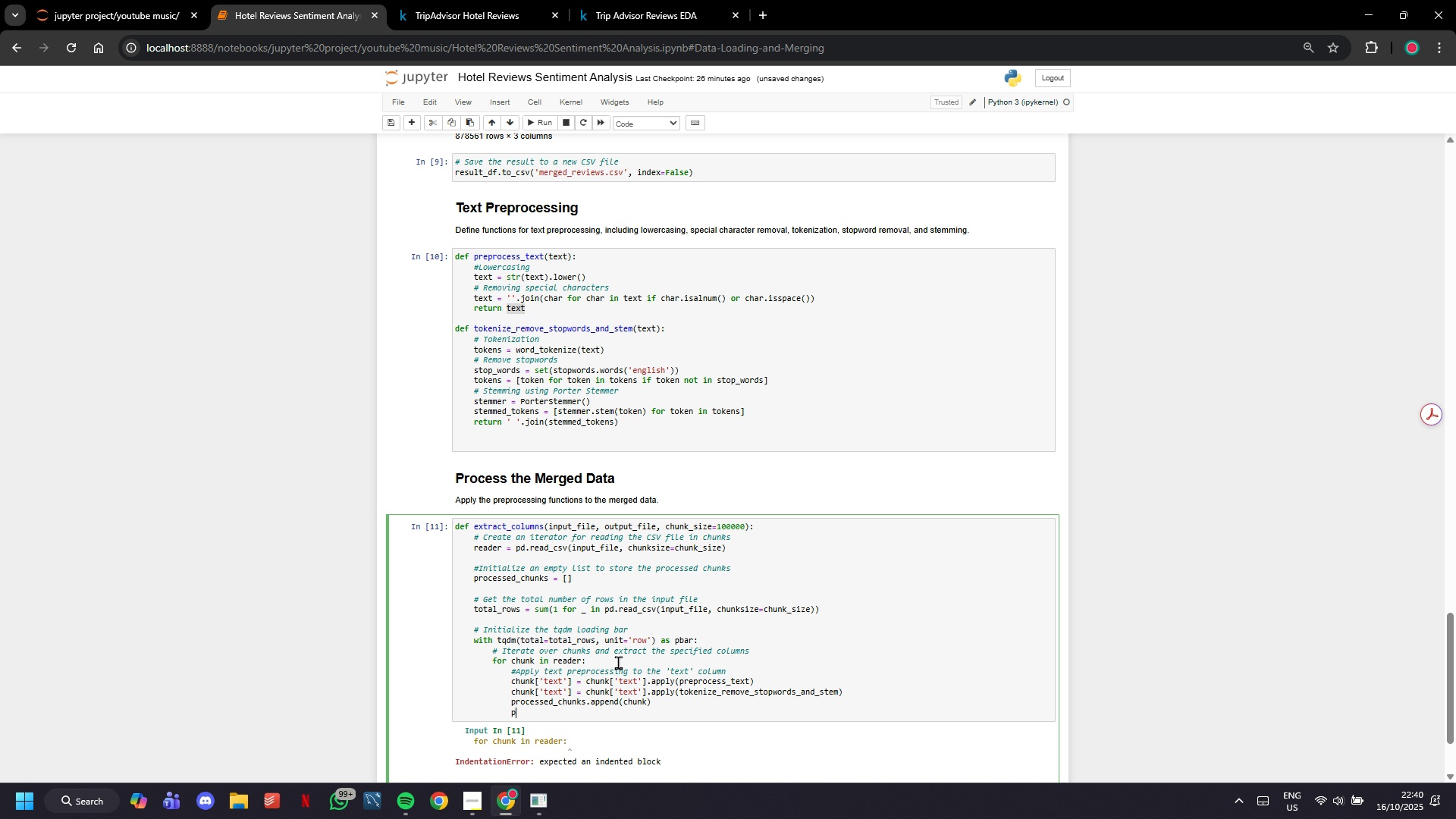 
type(pbar.update(chunk.shape[0)
 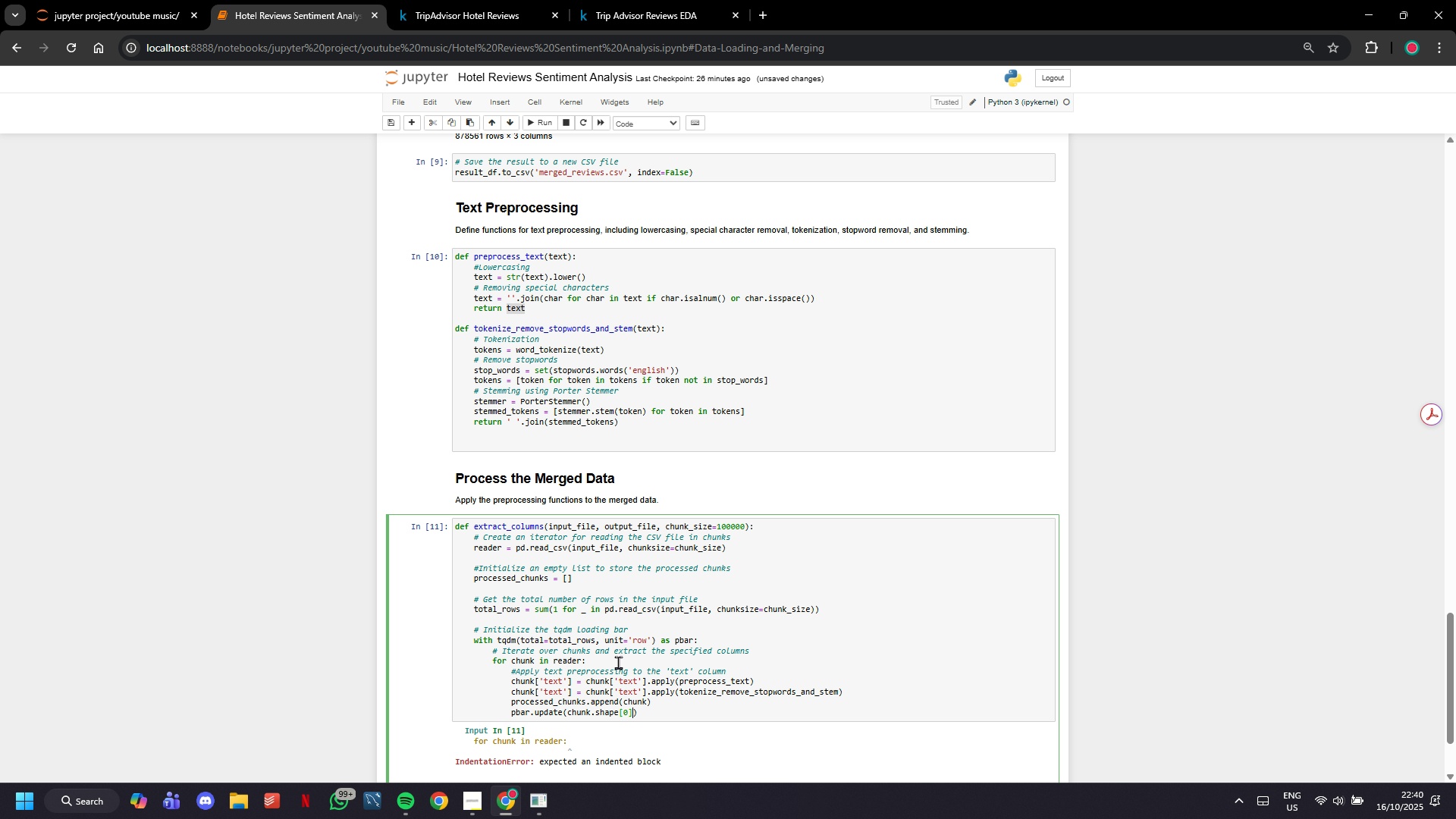 
 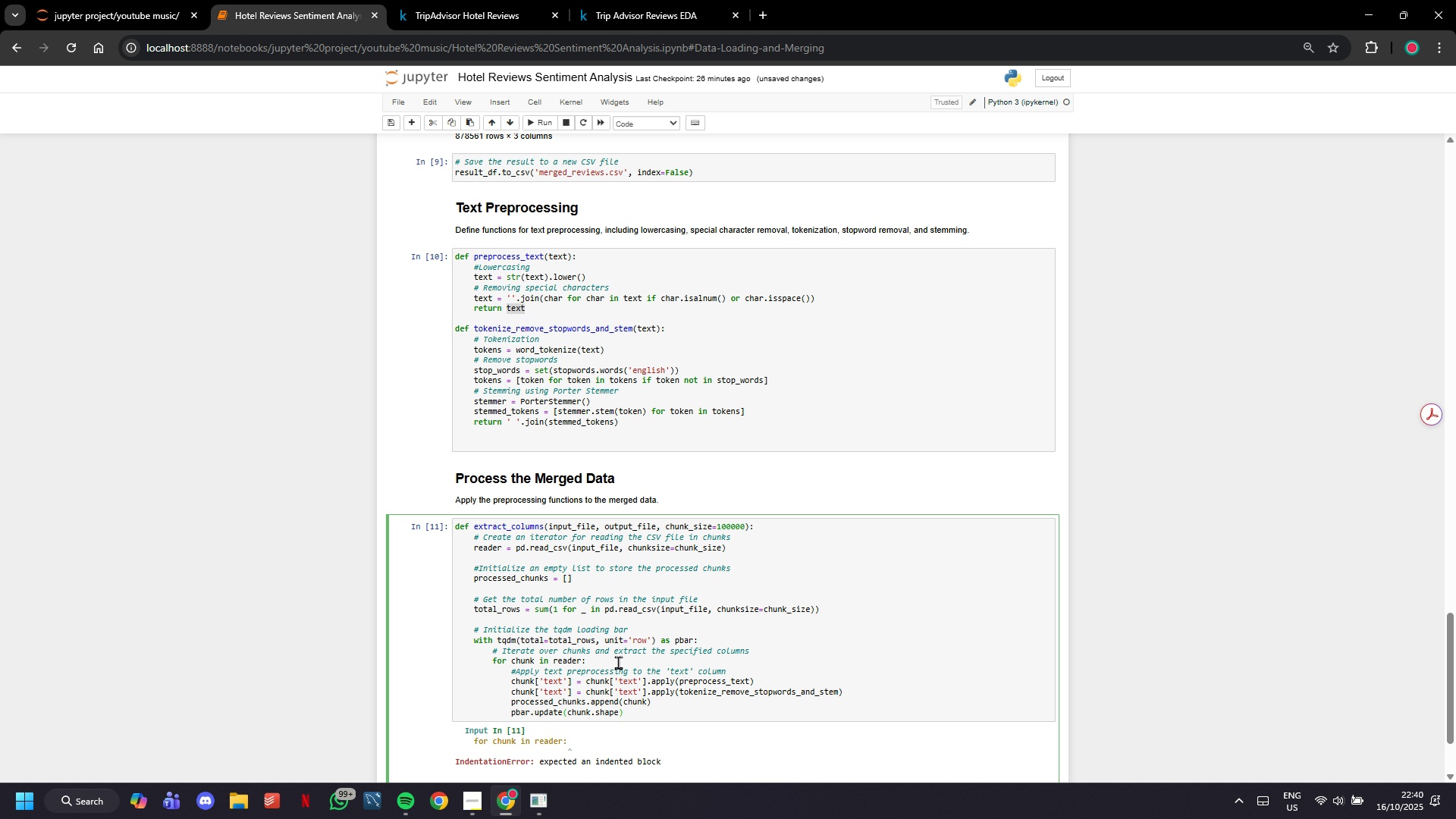 
key(ArrowRight)
 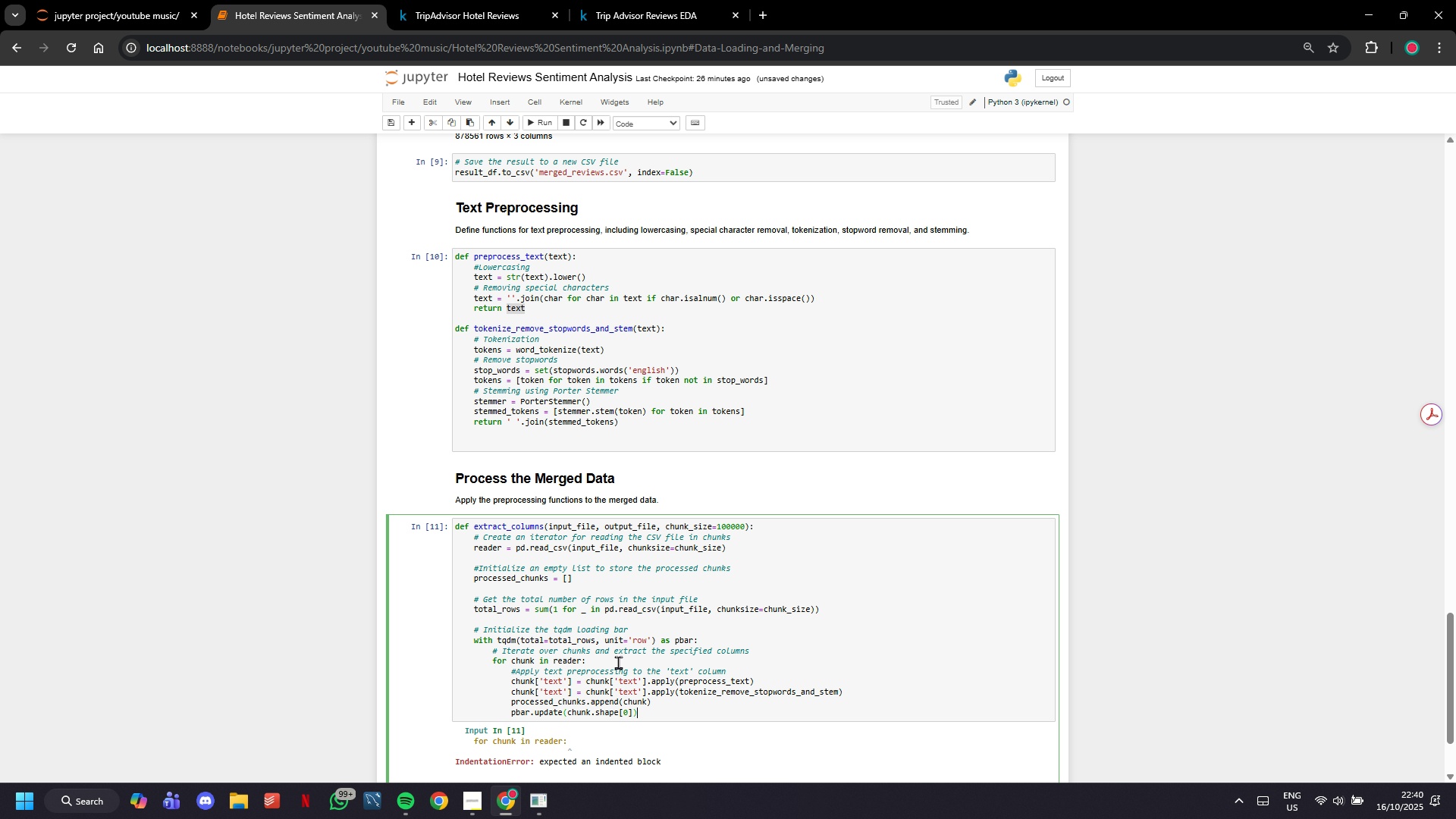 
key(ArrowRight)
 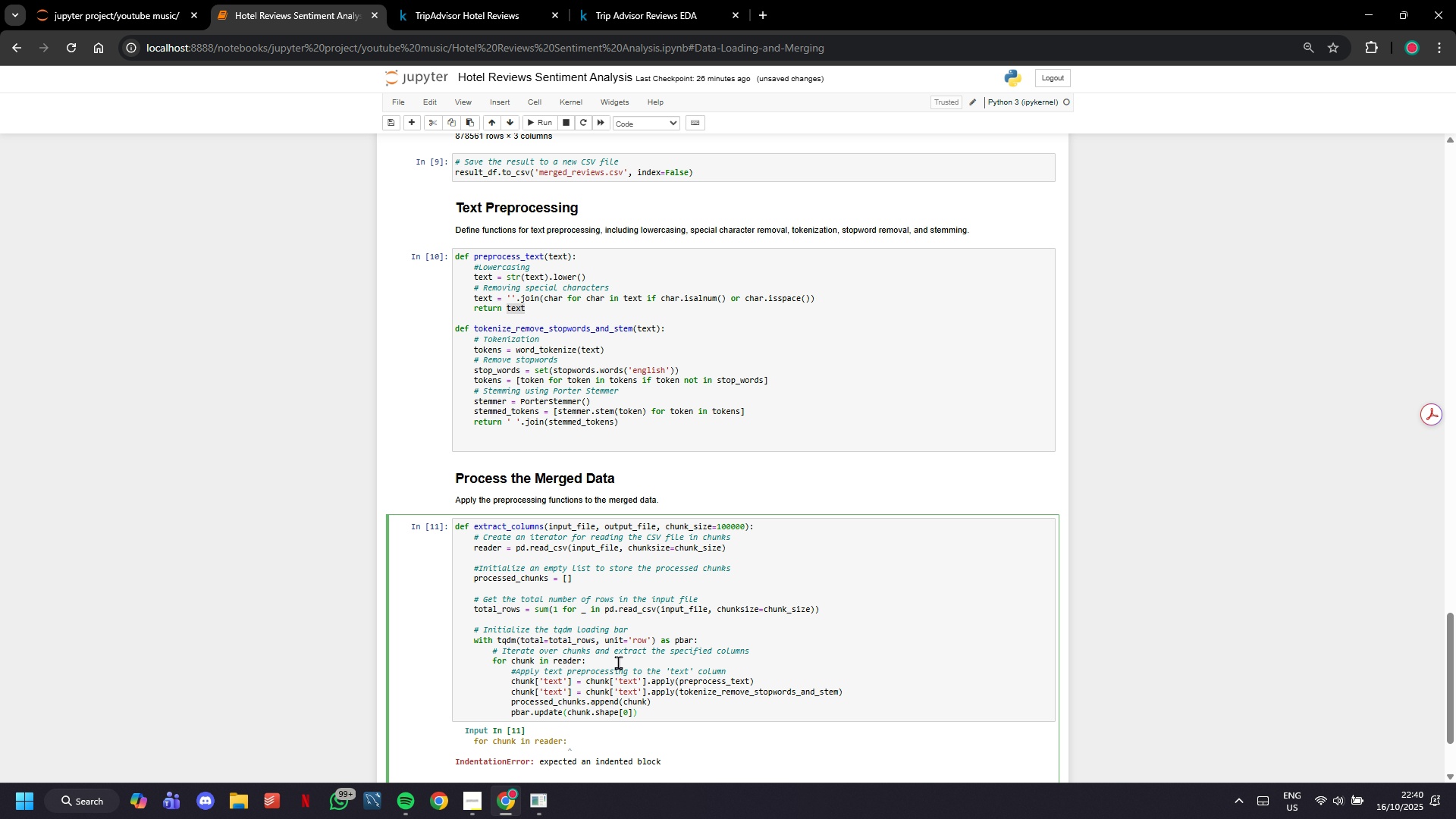 
wait(18.01)
 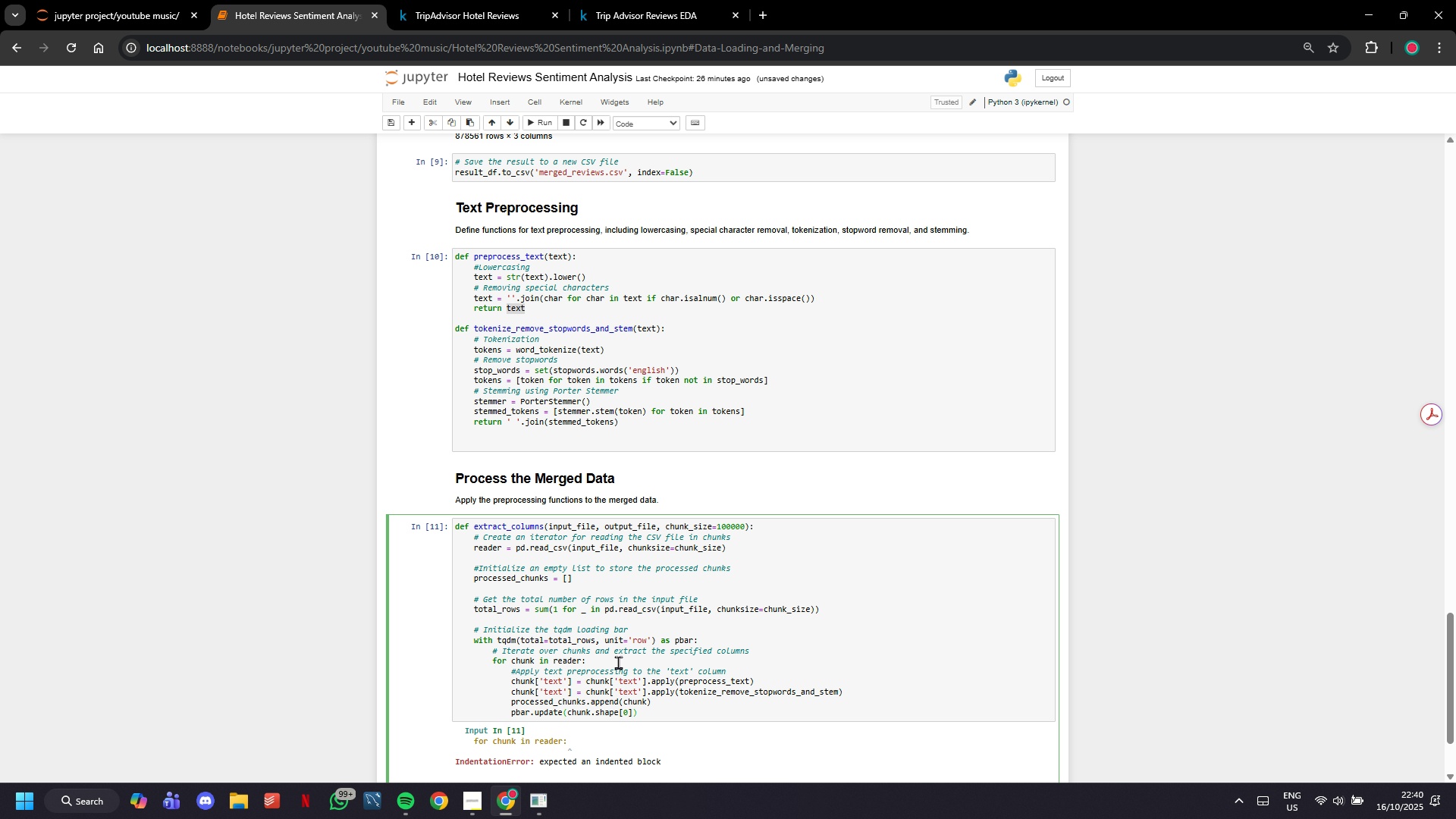 
scroll: coordinate [618, 662], scroll_direction: down, amount: 2.0
 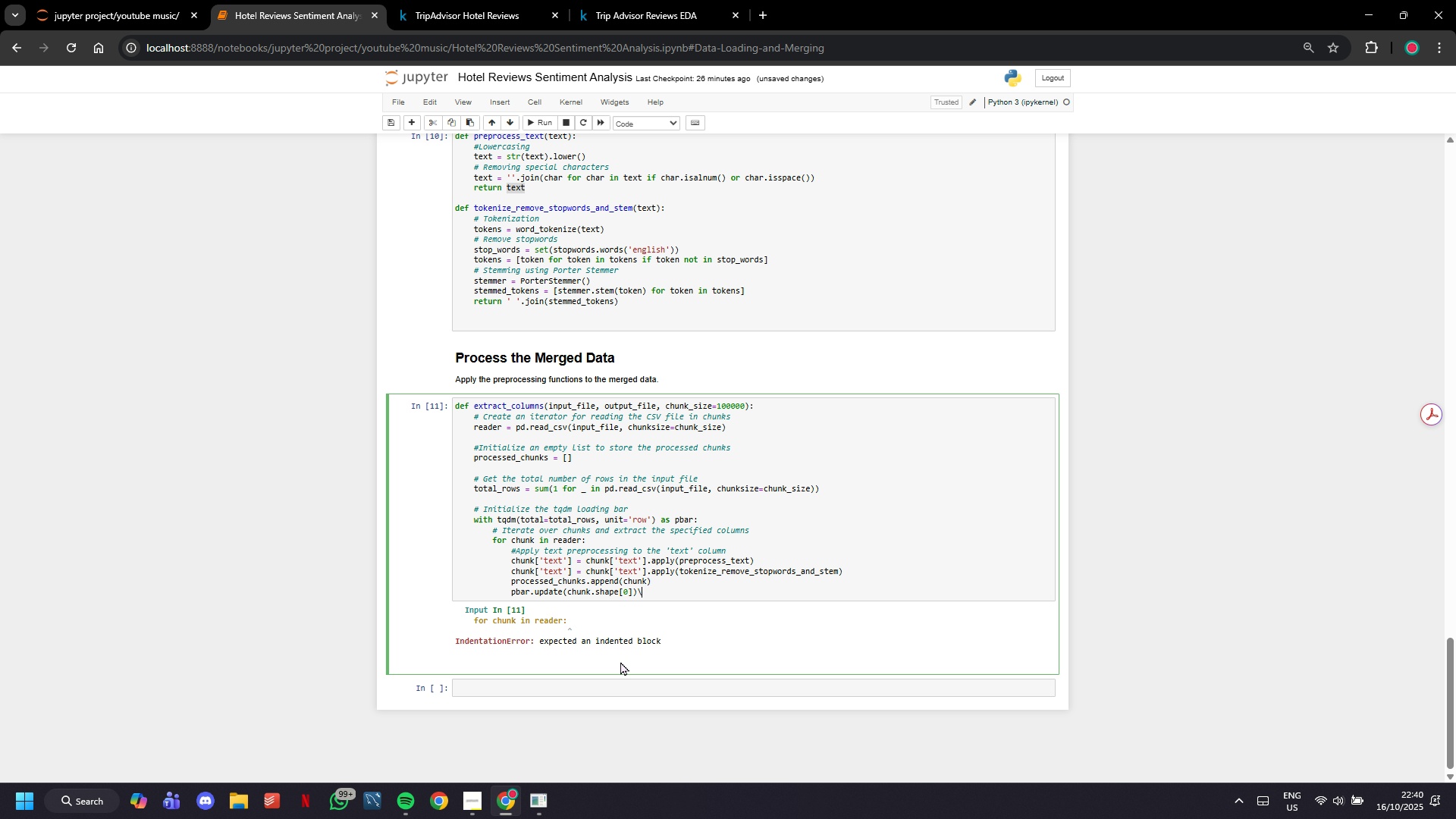 
key(Backslash)
 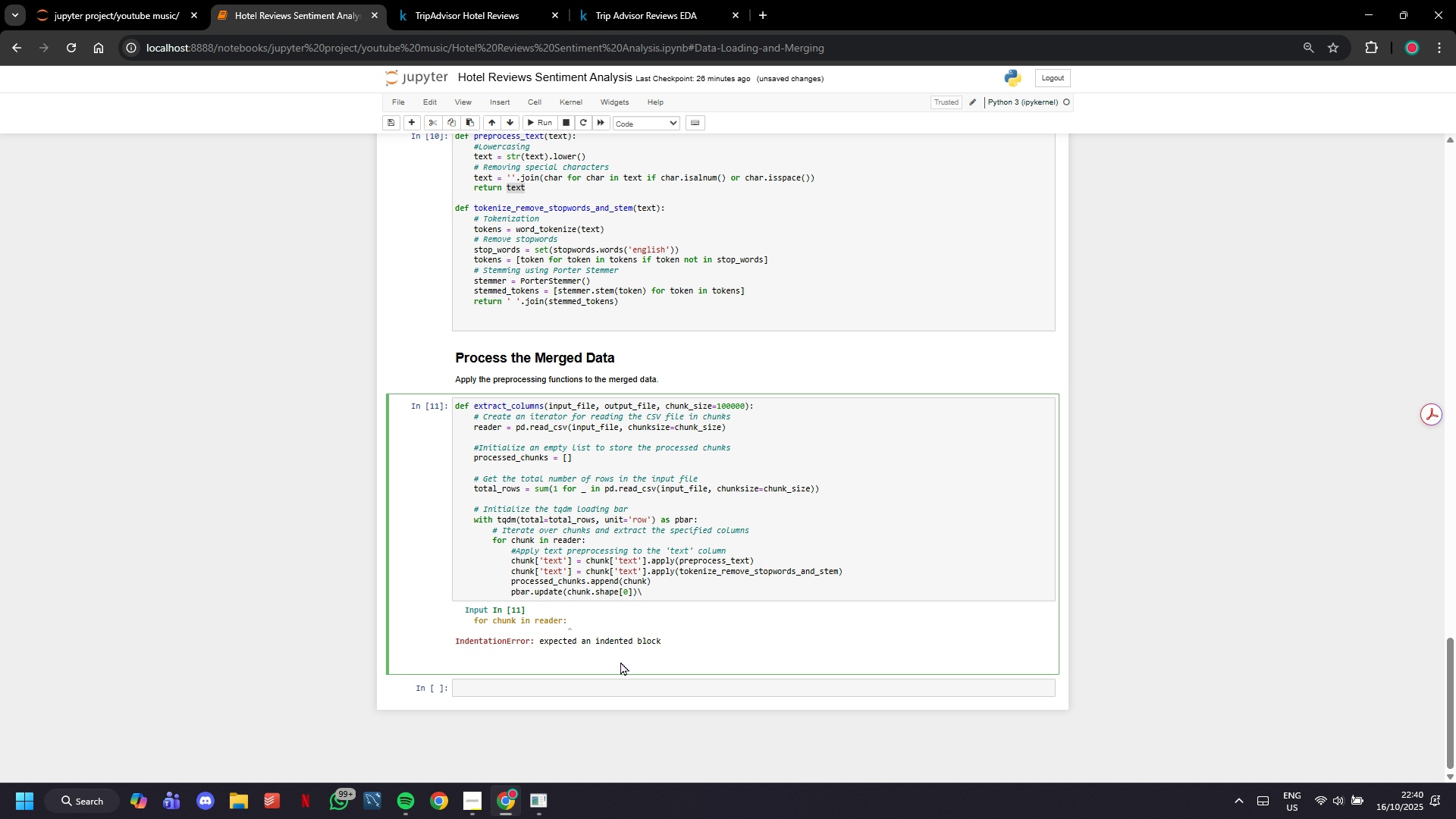 
key(Backspace)
 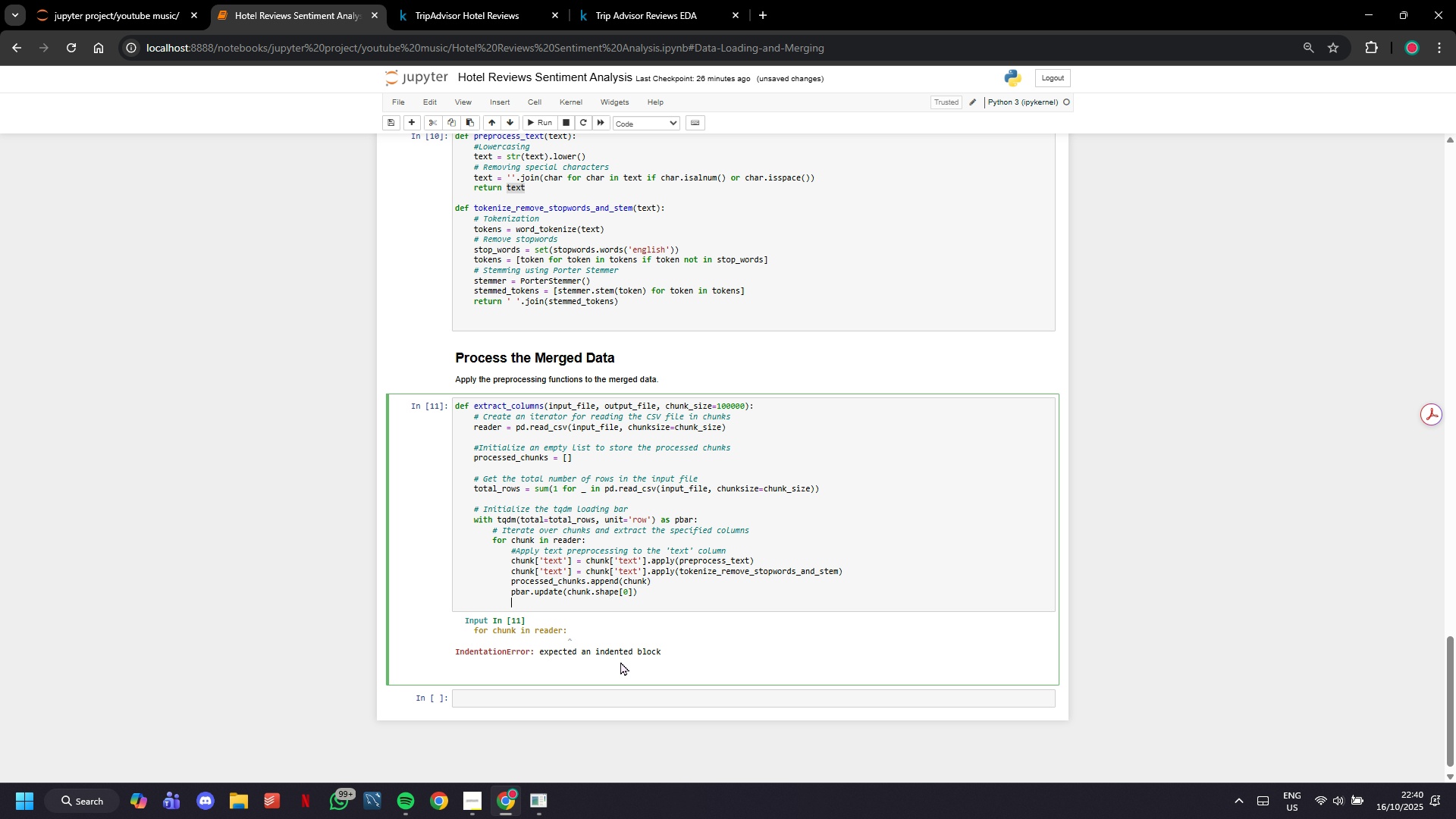 
key(Enter)
 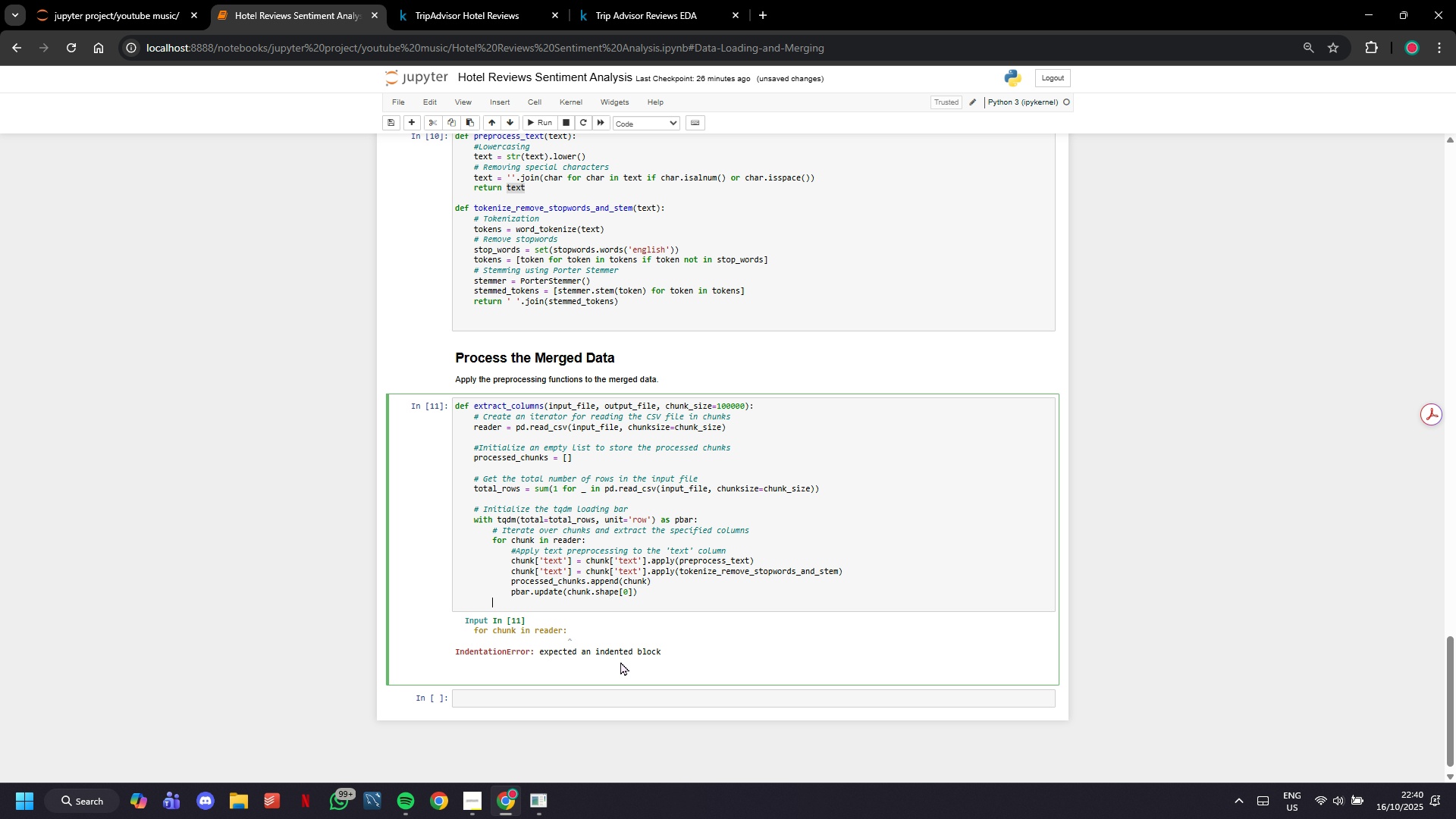 
key(Backspace)
 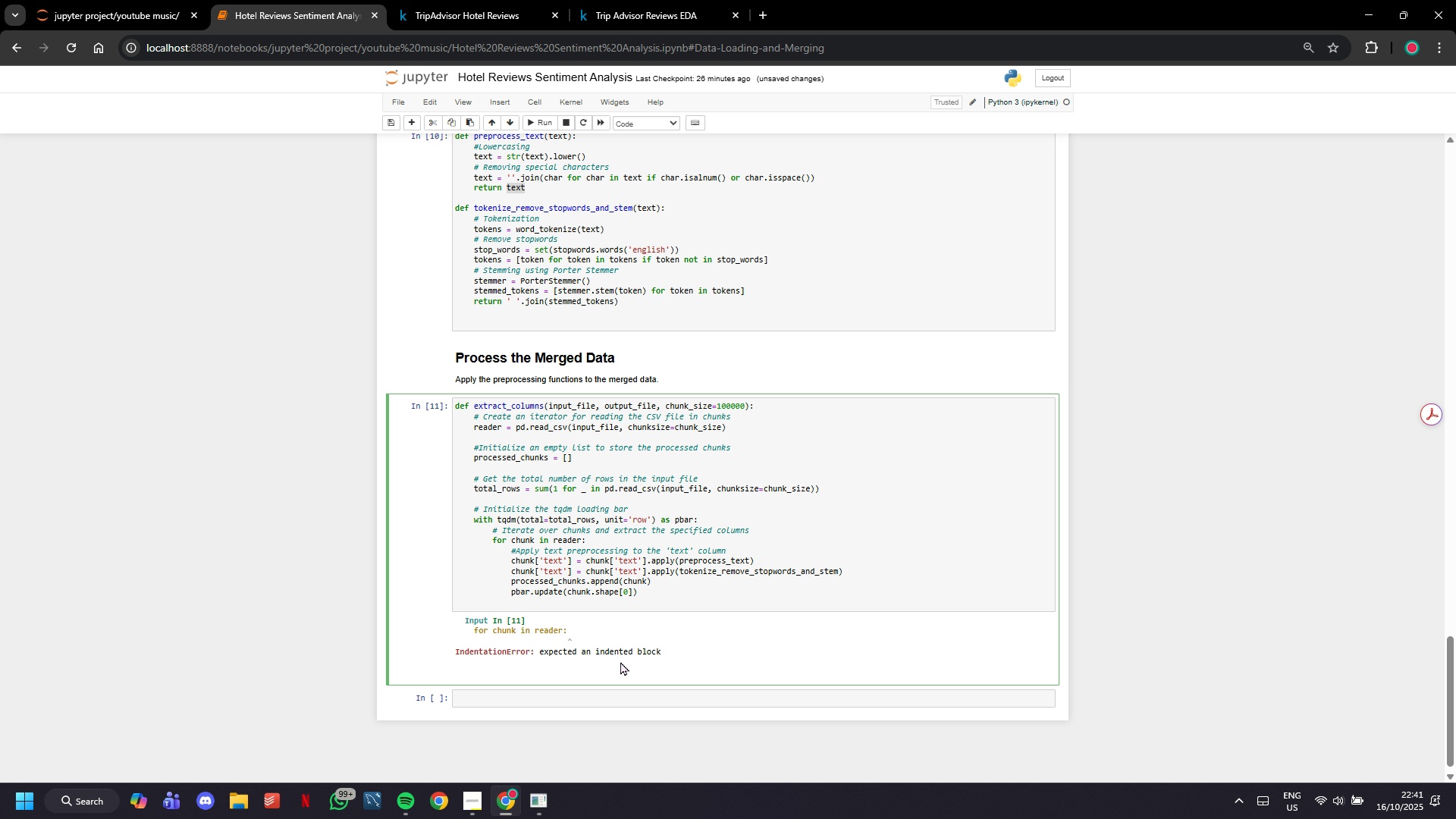 
key(Enter)
 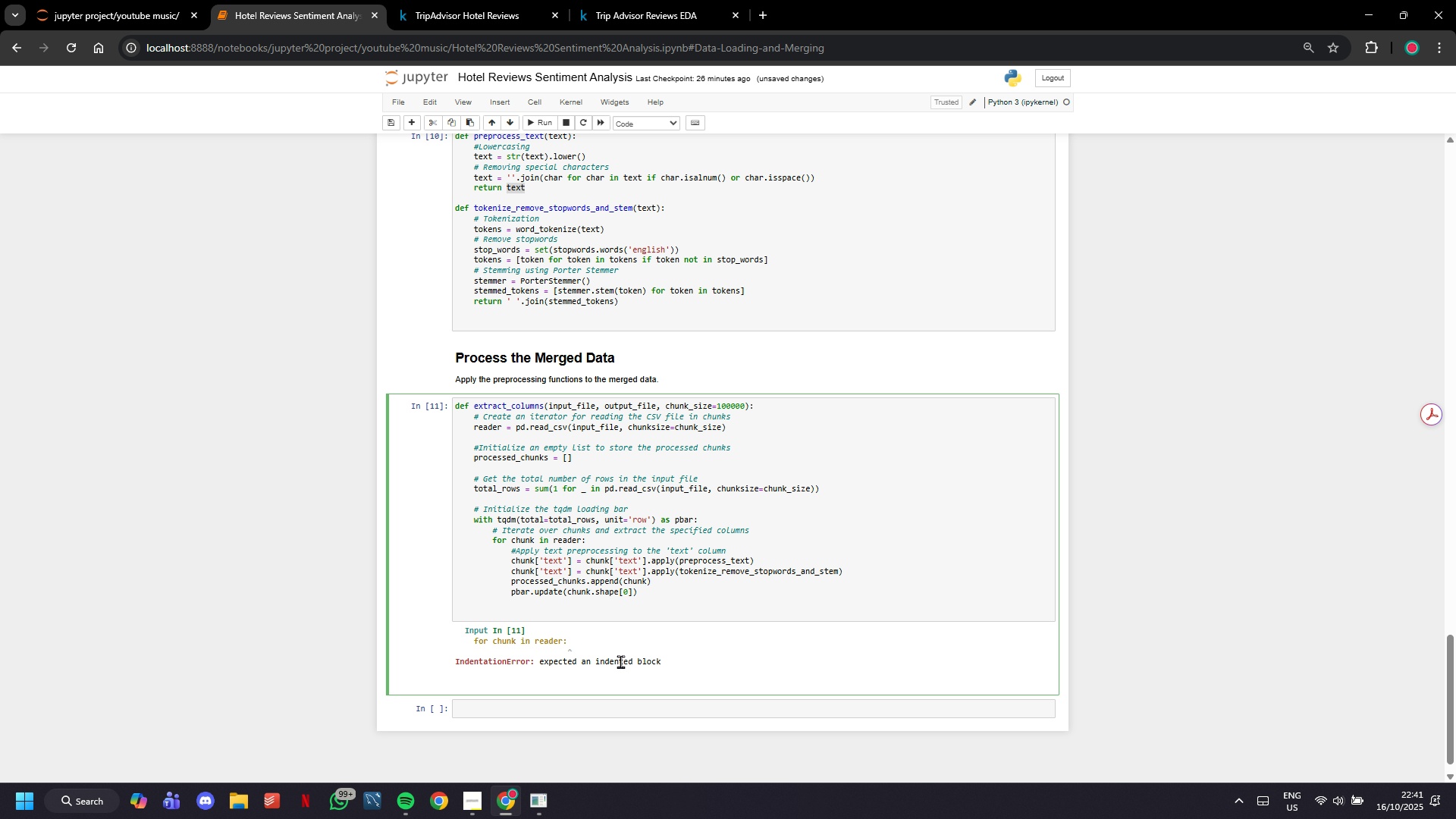 
type(# Concatenate)
 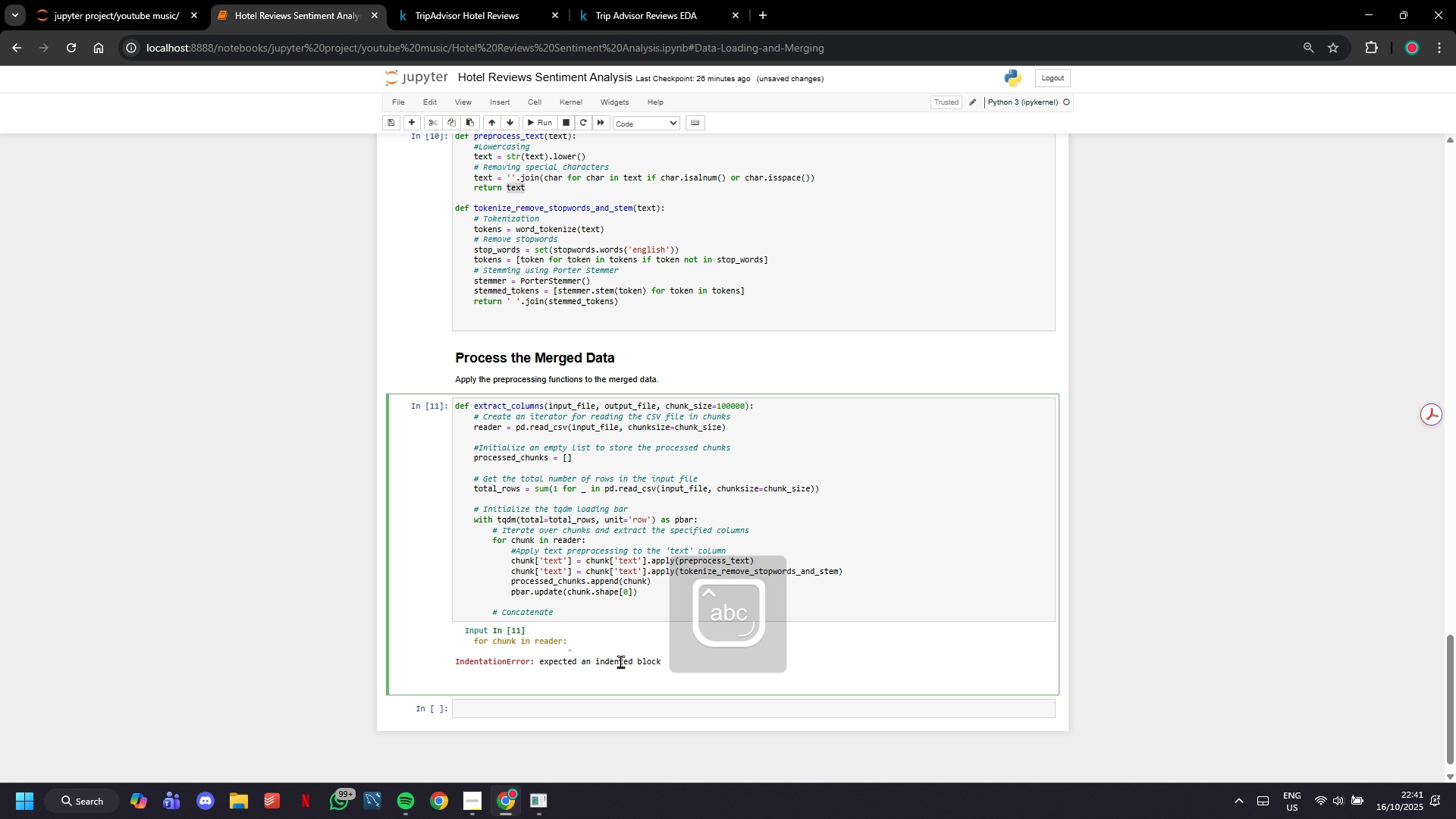 
key(ArrowLeft)
 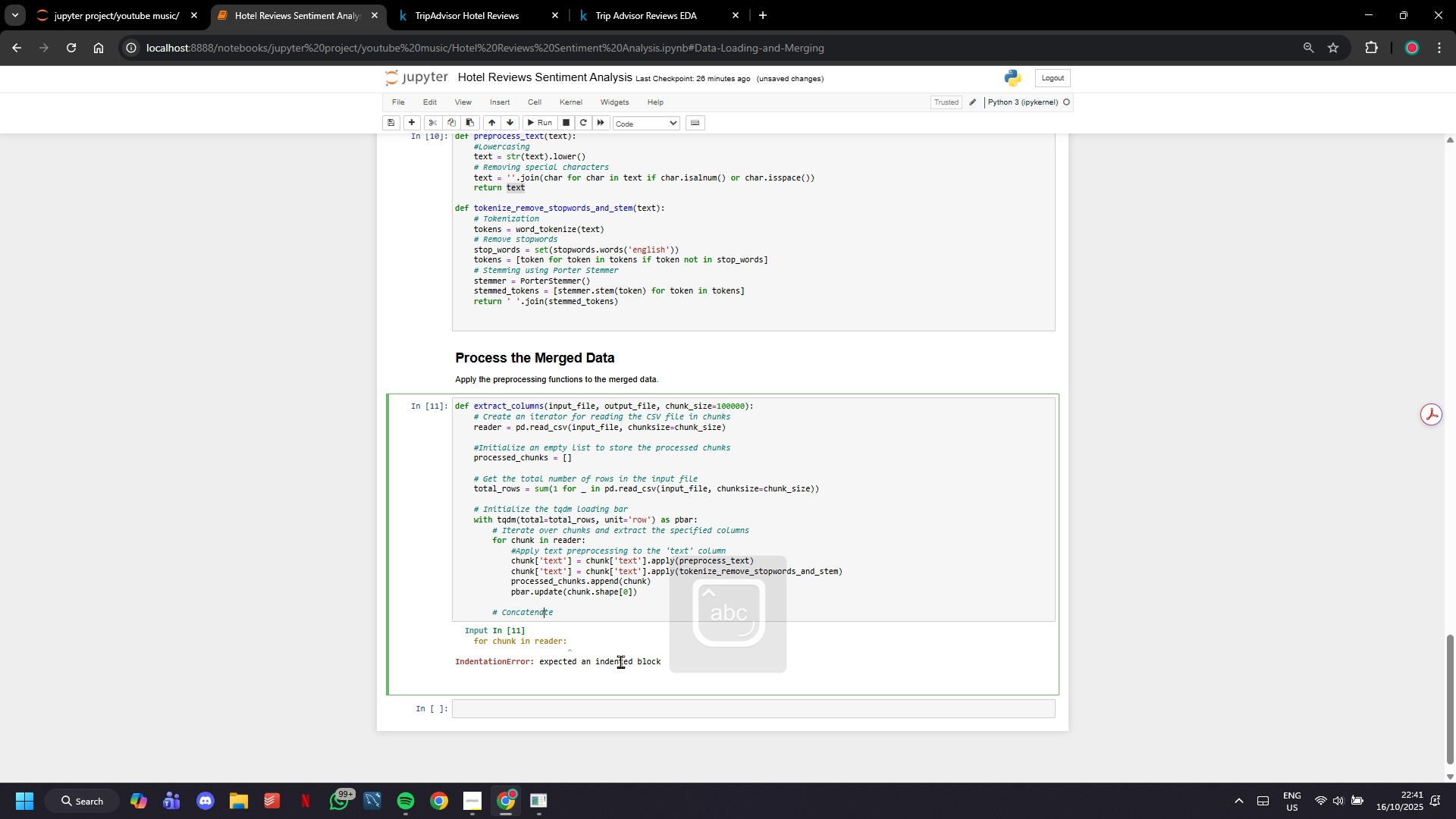 
key(ArrowLeft)
 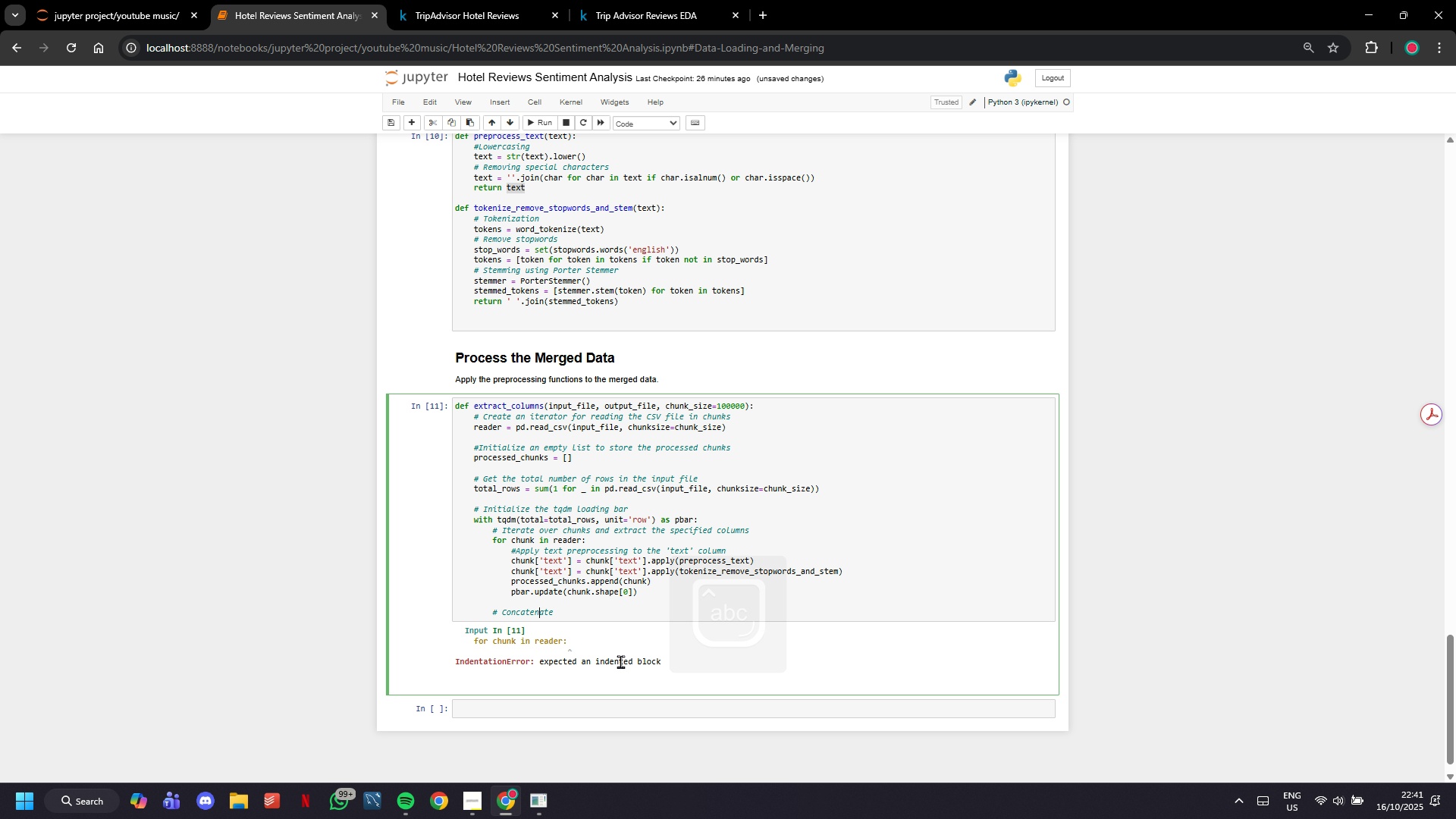 
key(ArrowLeft)
 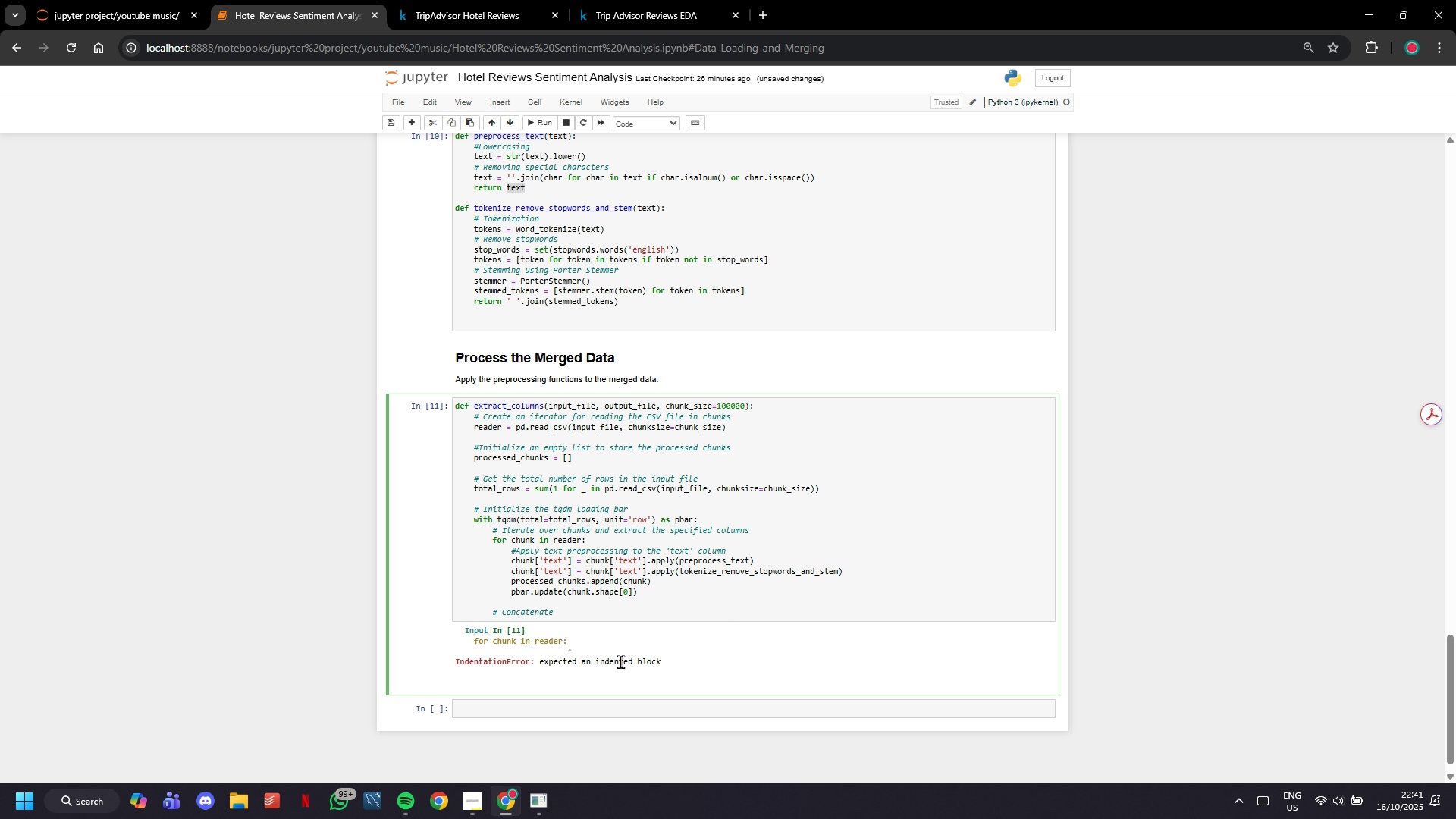 
key(ArrowLeft)
 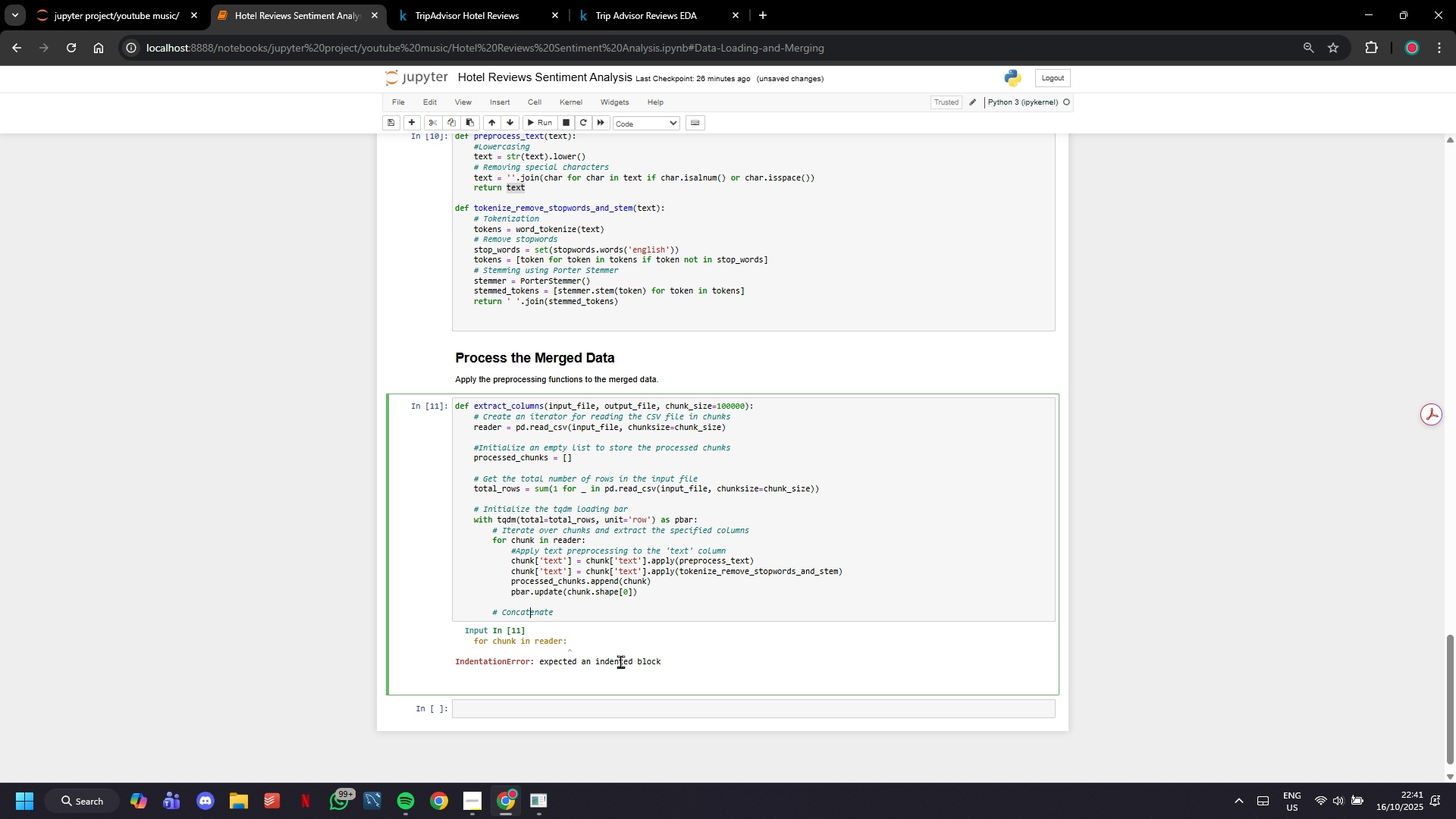 
key(ArrowLeft)
 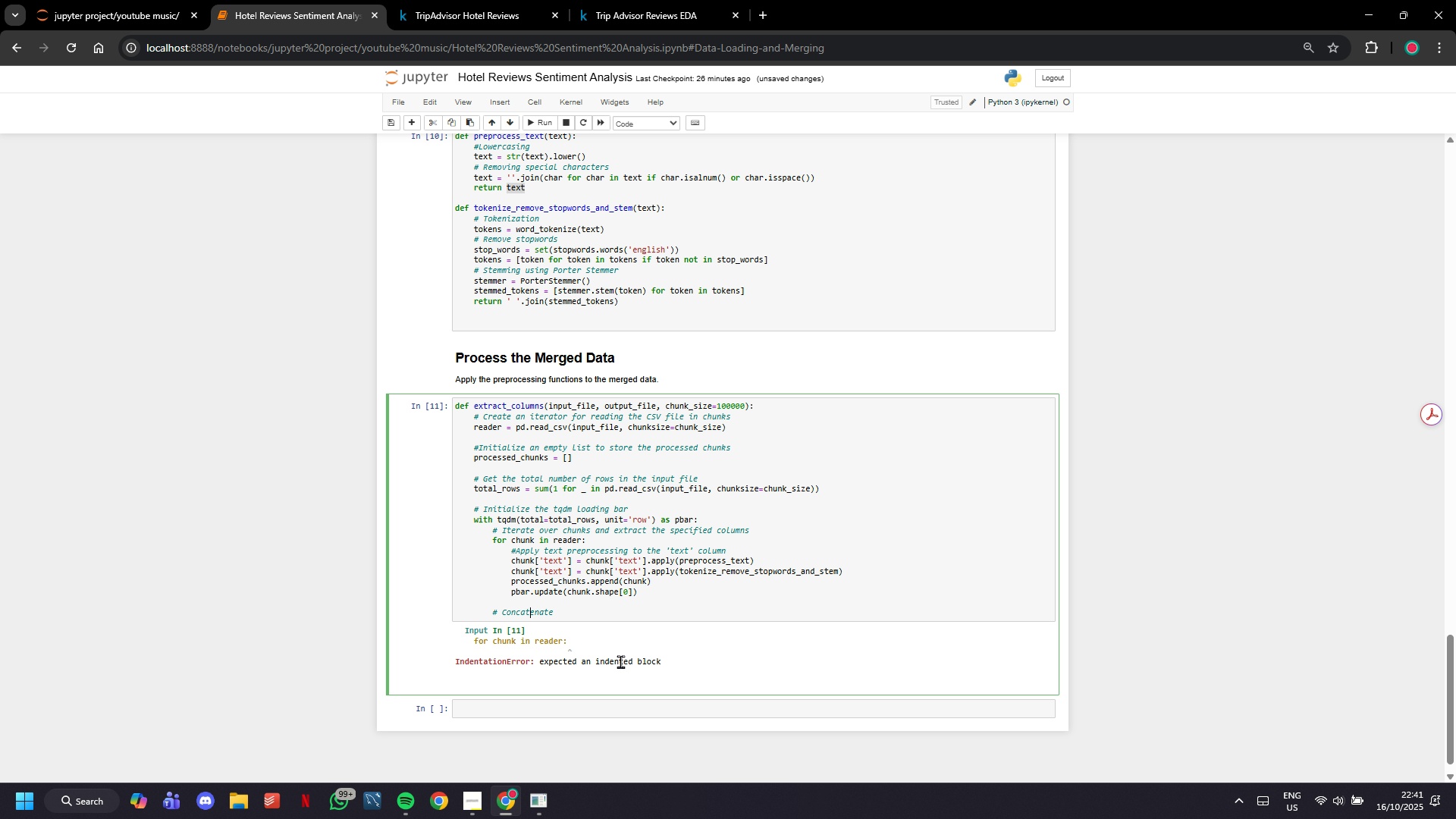 
hold_key(key=ArrowRight, duration=0.62)
 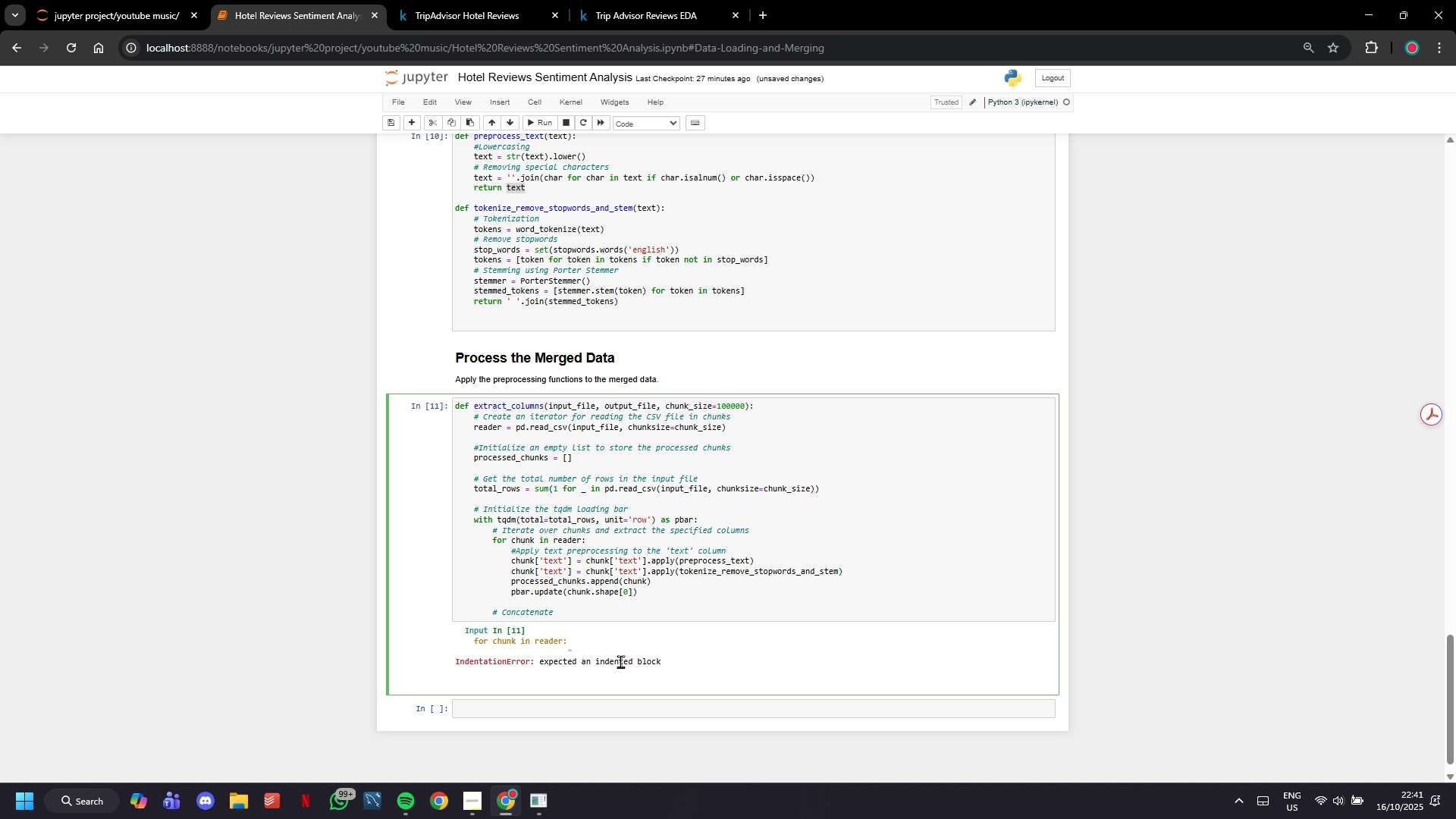 
type( all processed chunks in to a single DataFrame)
 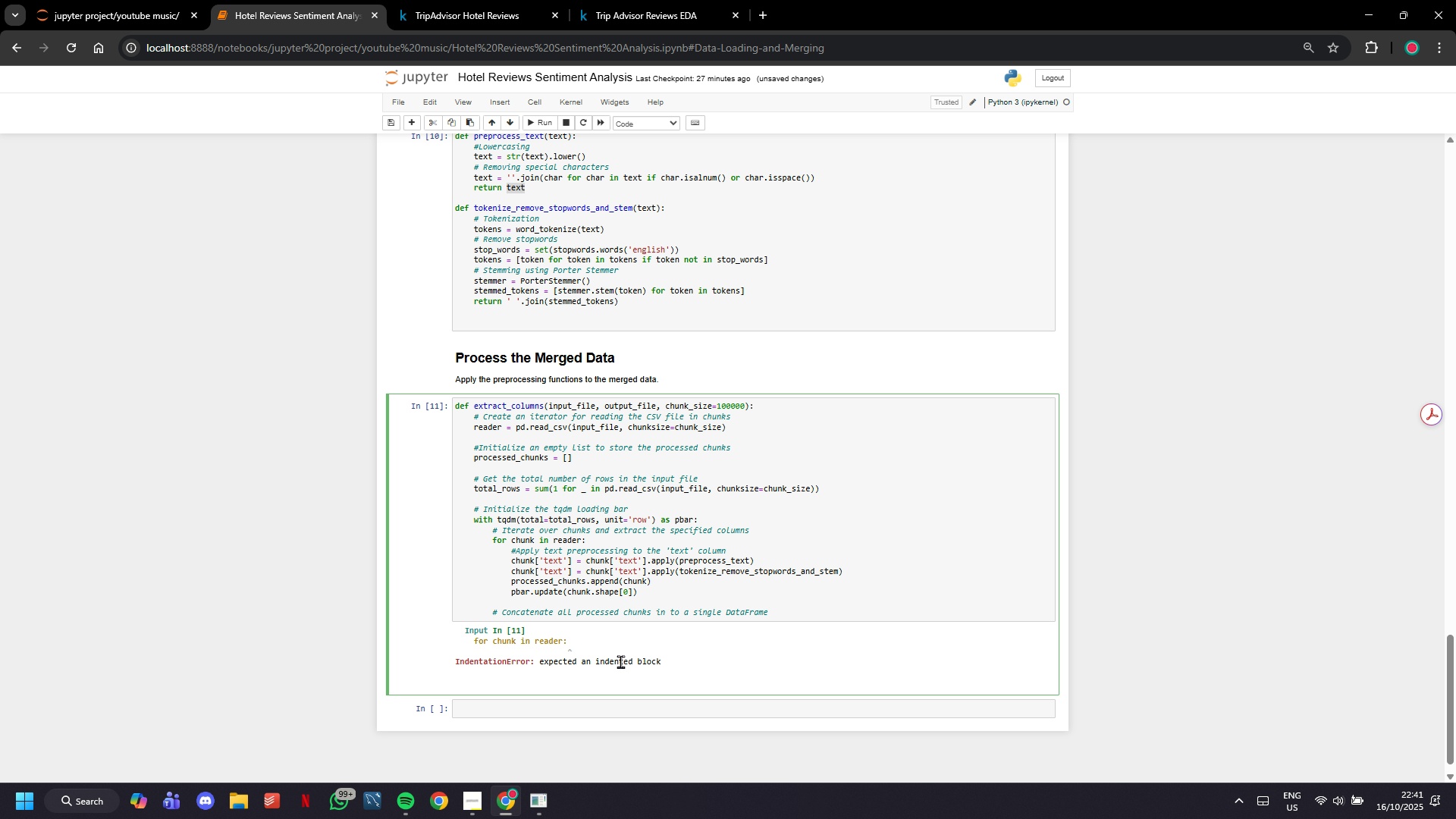 
wait(15.79)
 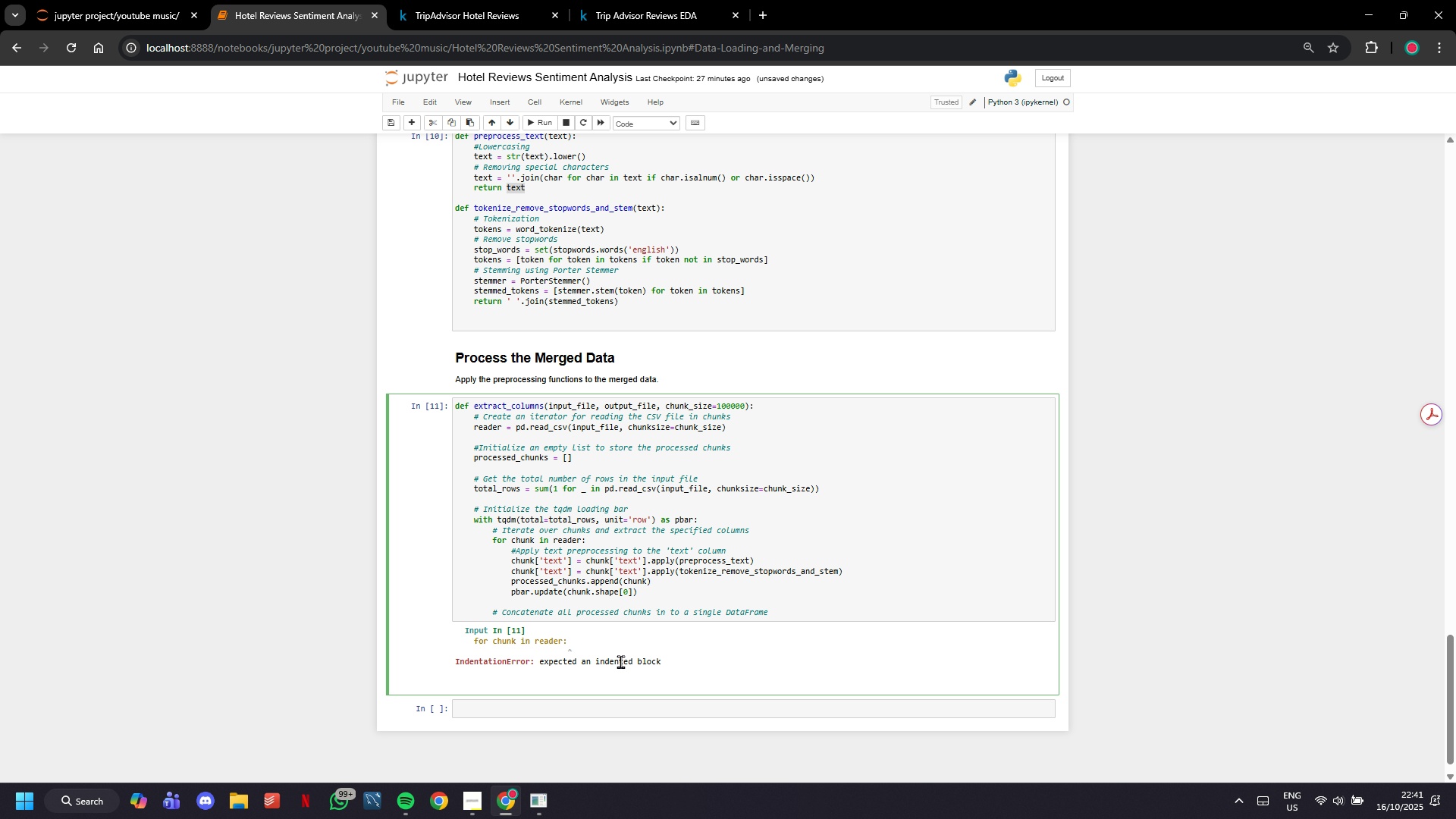 
key(Enter)
 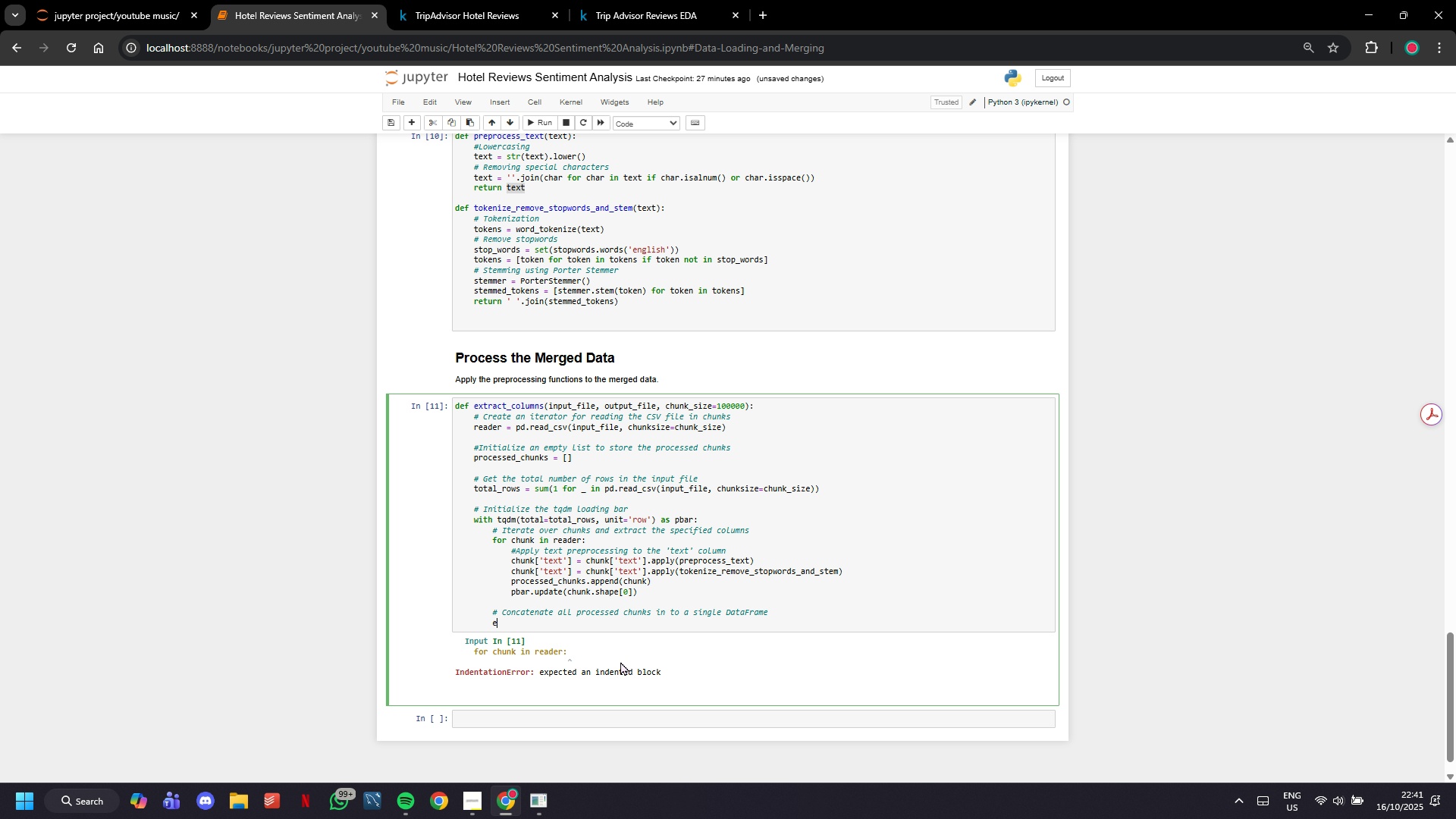 
type(extracted_s)
key(Backspace)
type(data = pd.co)
key(Backspace)
type(n)
key(Backspace)
type(oncat(processed_da)
key(Backspace)
key(Backspace)
type(chunks. ignore_indes=True)
 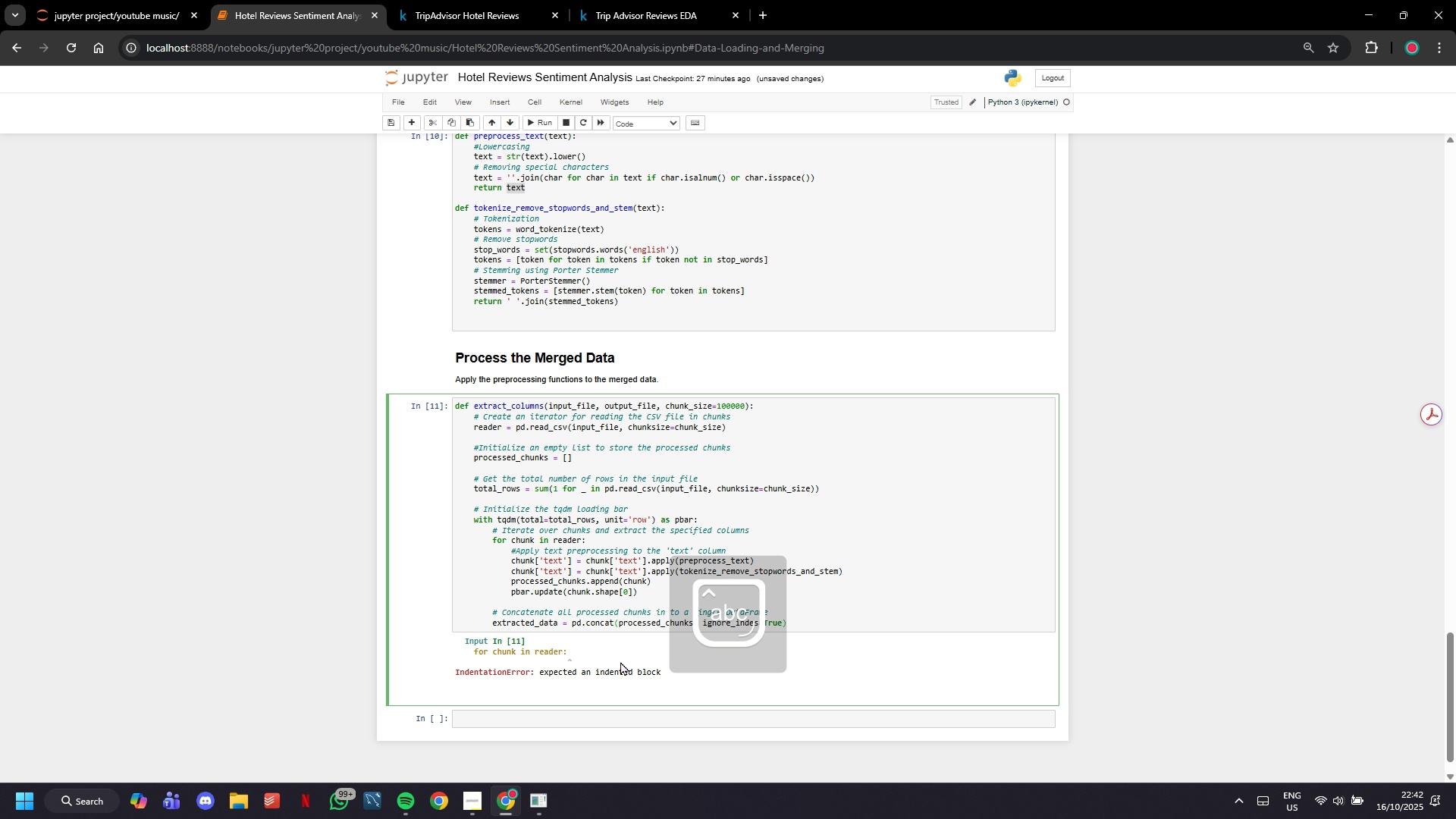 
key(ArrowRight)
 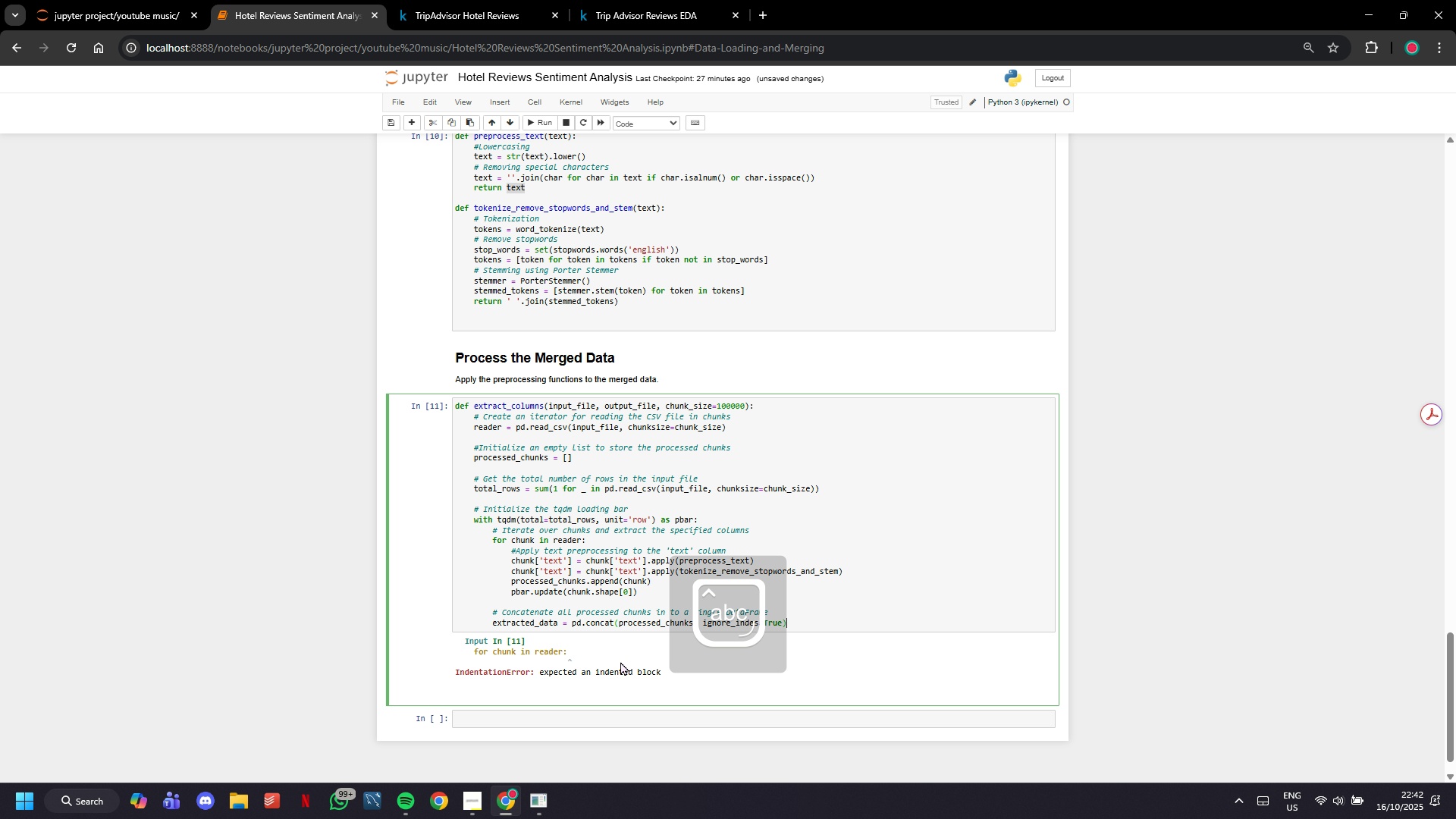 
key(Enter)
 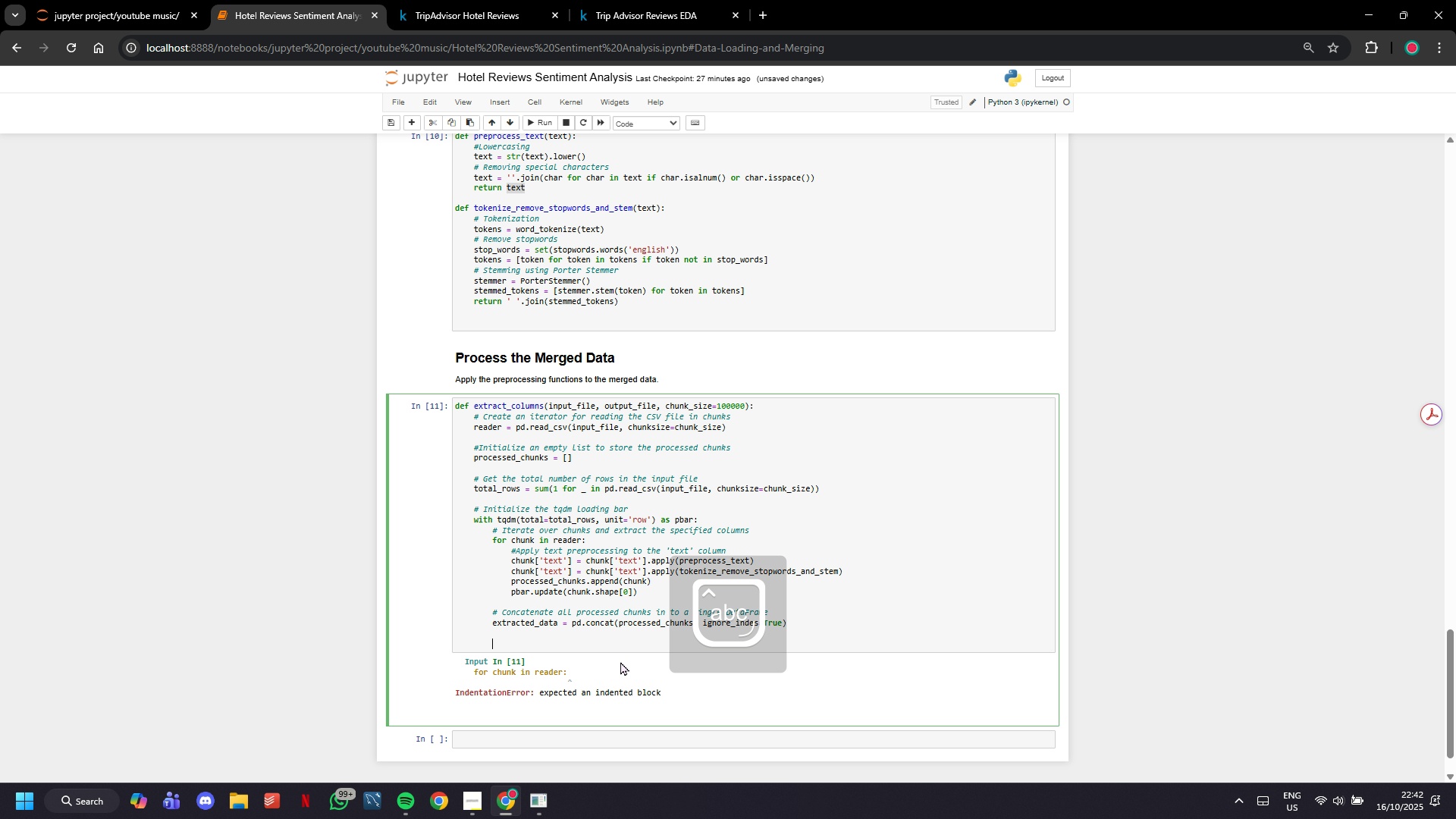 
key(Enter)
 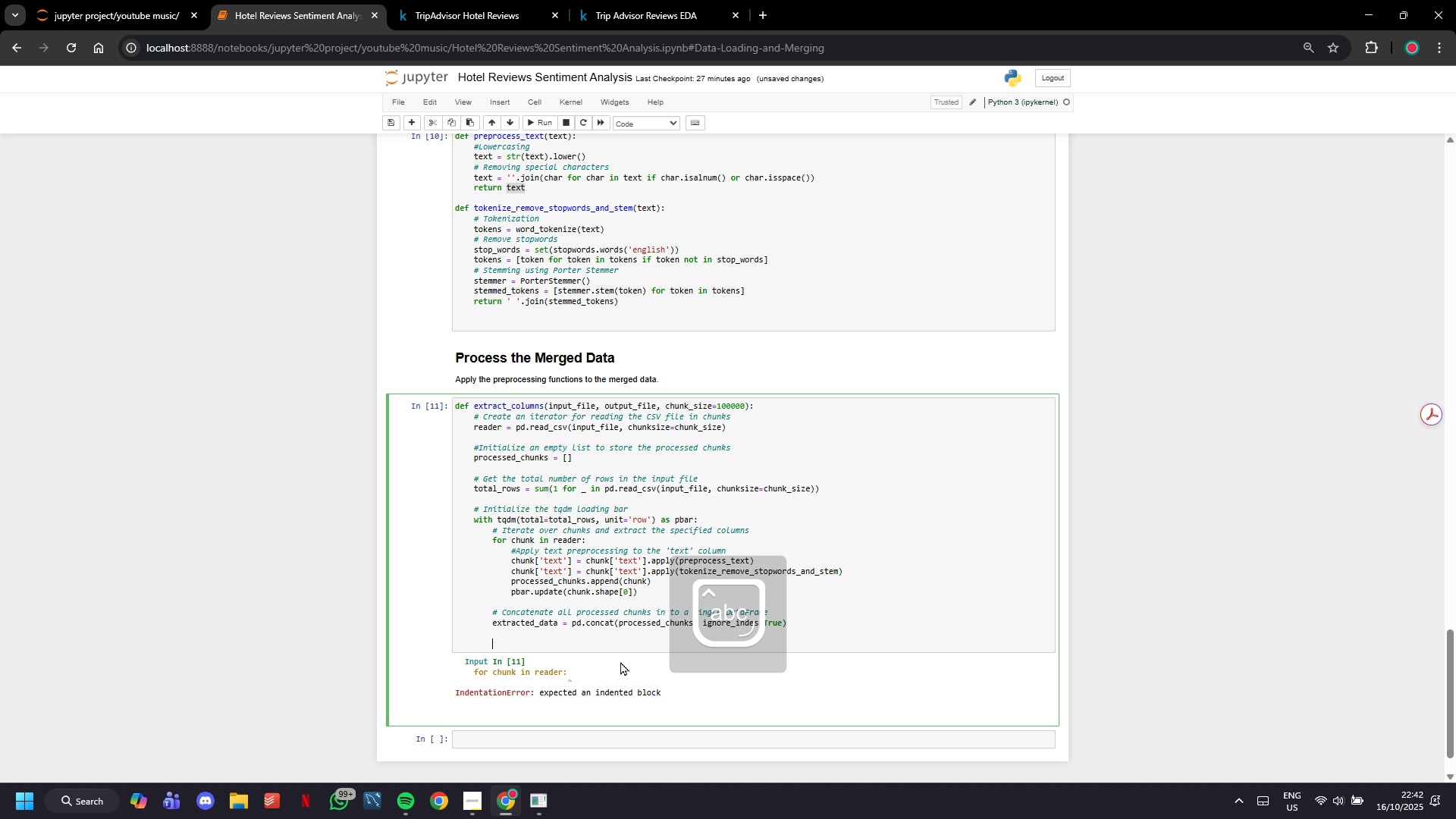 
type(# Save the preprocs)
key(Backspace)
key(Backspace)
type(ssed)
key(Backspace)
key(Backspace)
key(Backspace)
key(Backspace)
type(cessed data to a new CSV File)
 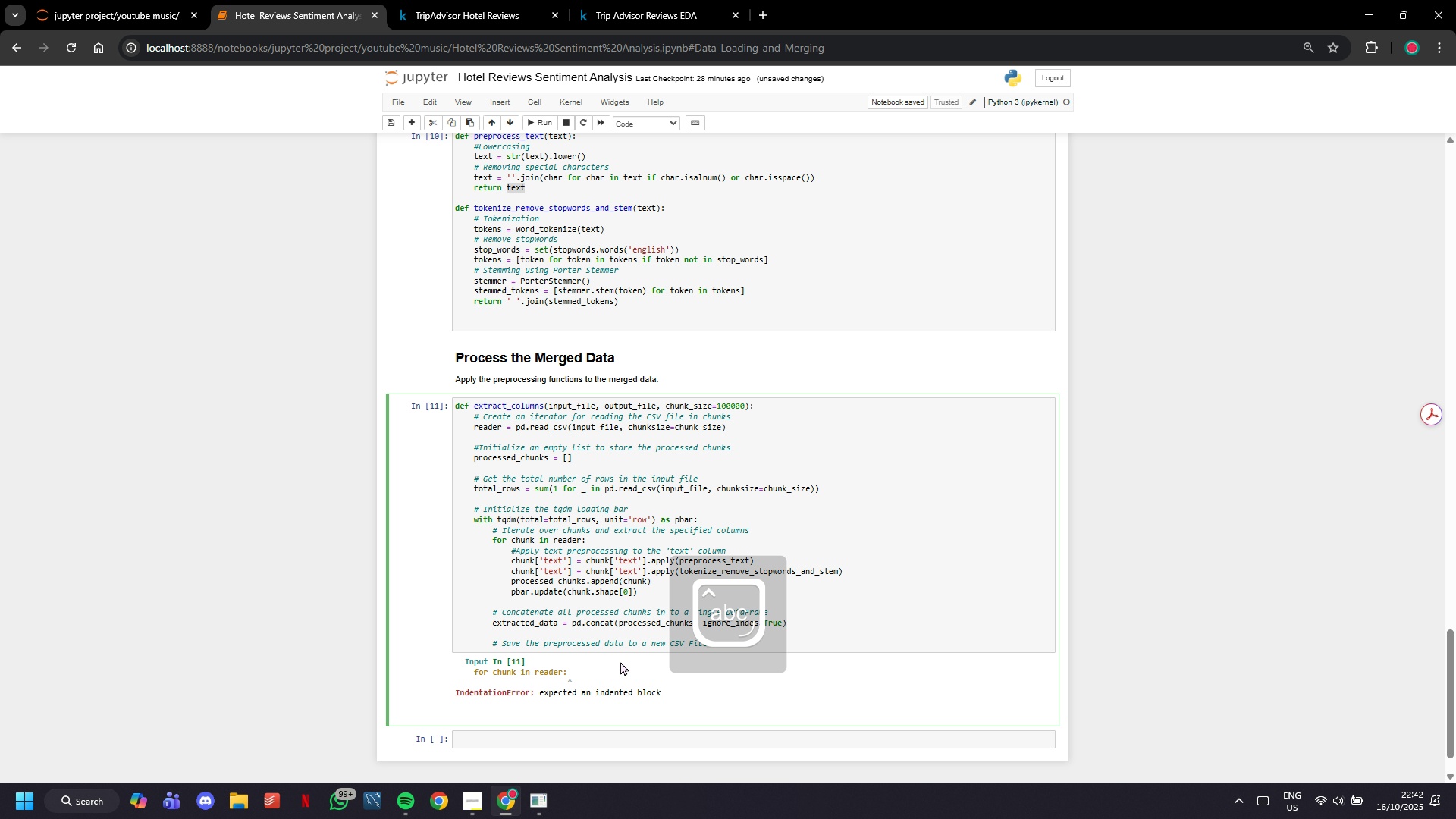 
key(Enter)
 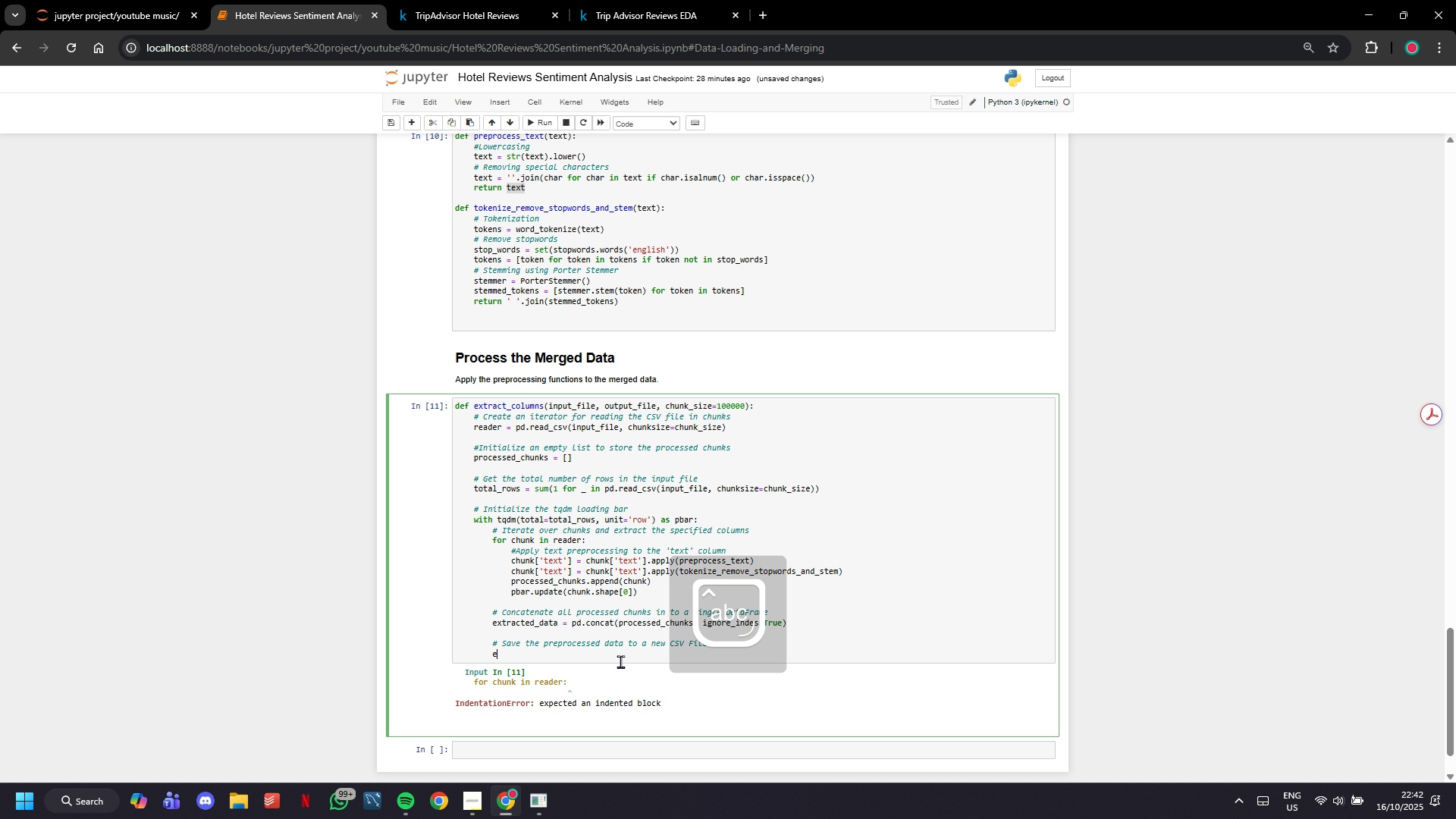 
type(extracted+)
key(Backspace)
type(_data.to_sc)
key(Backspace)
key(Backspace)
type(csv(output_file, index=False)
 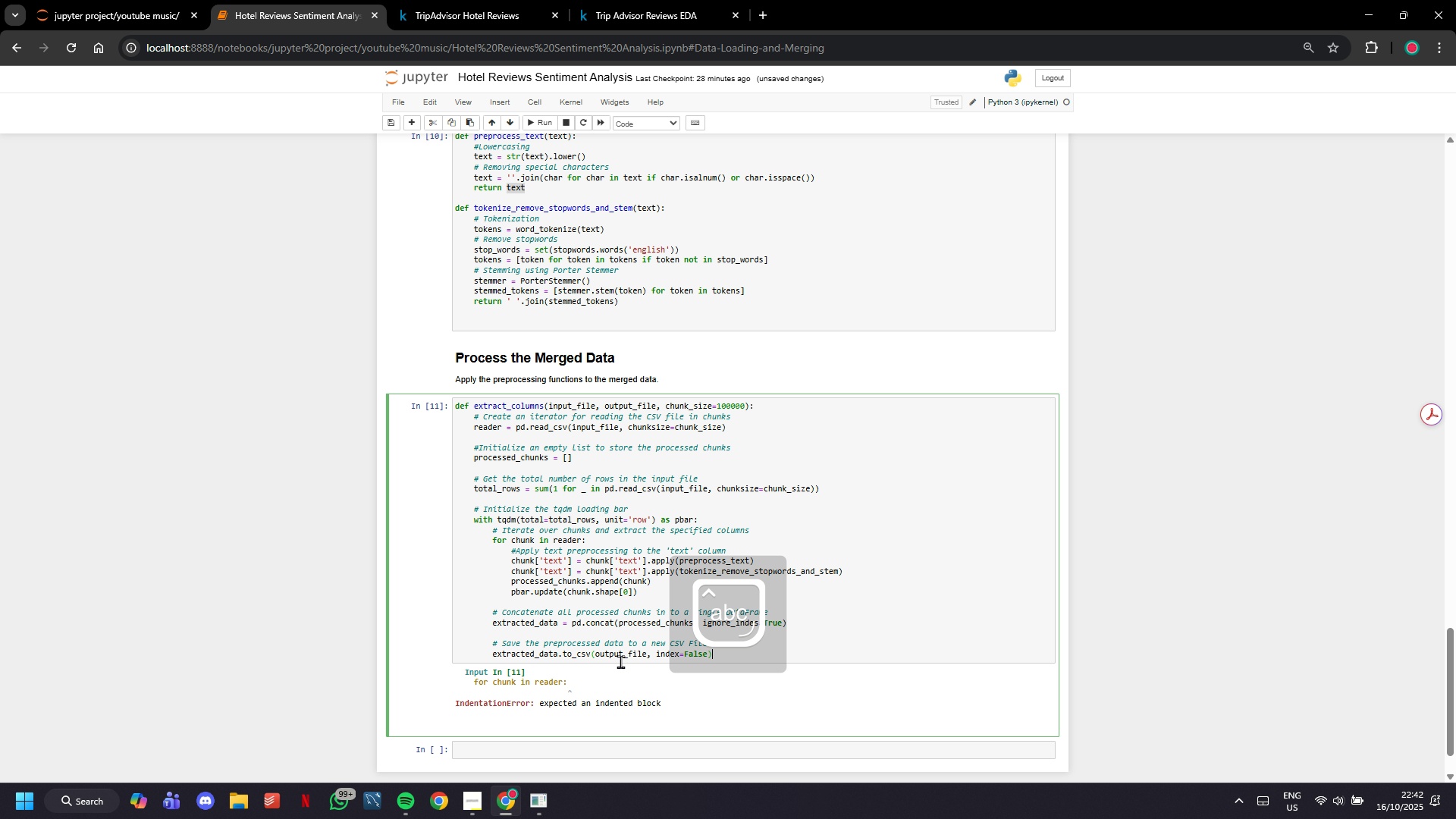 
 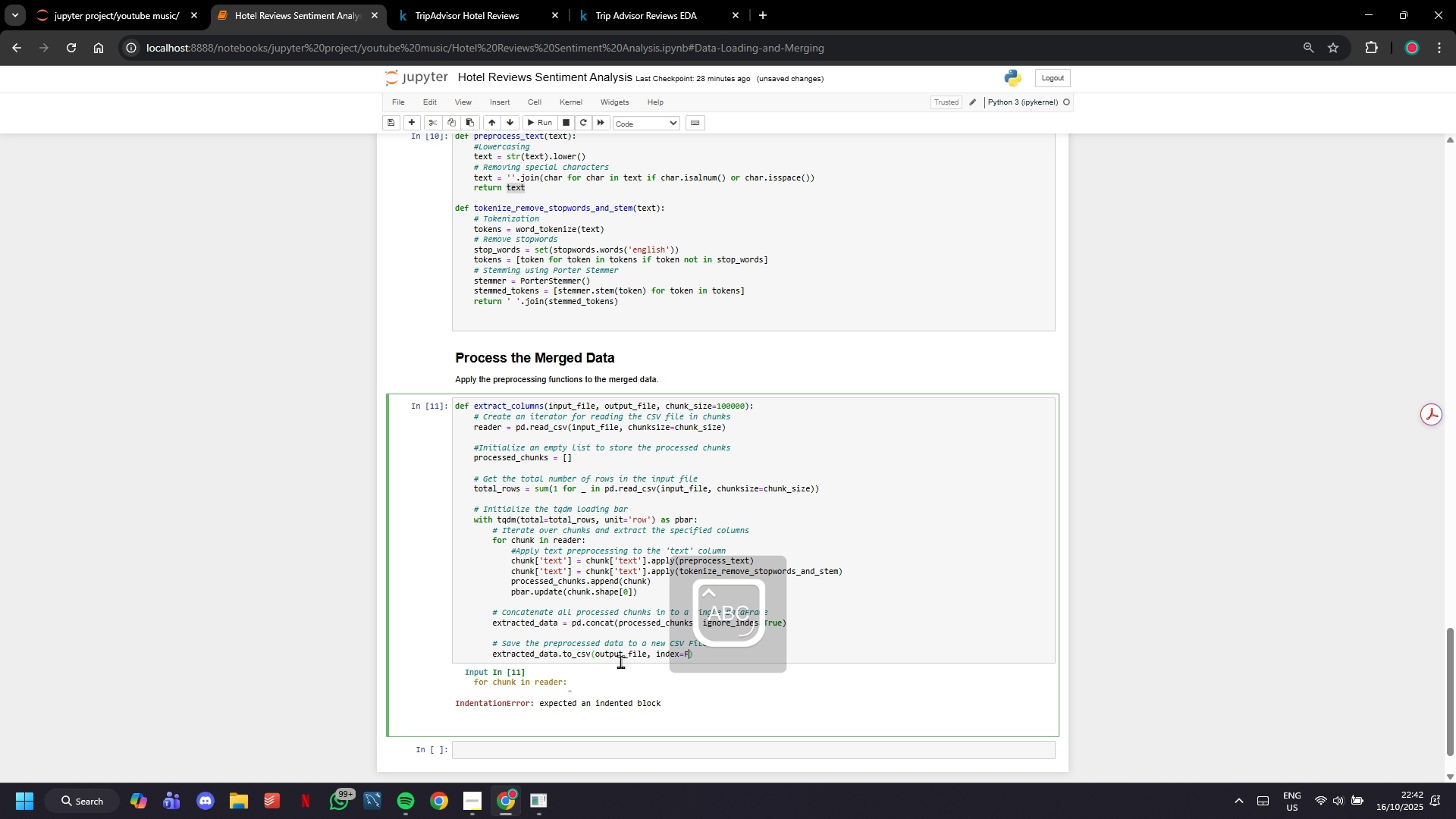 
key(ArrowRight)
 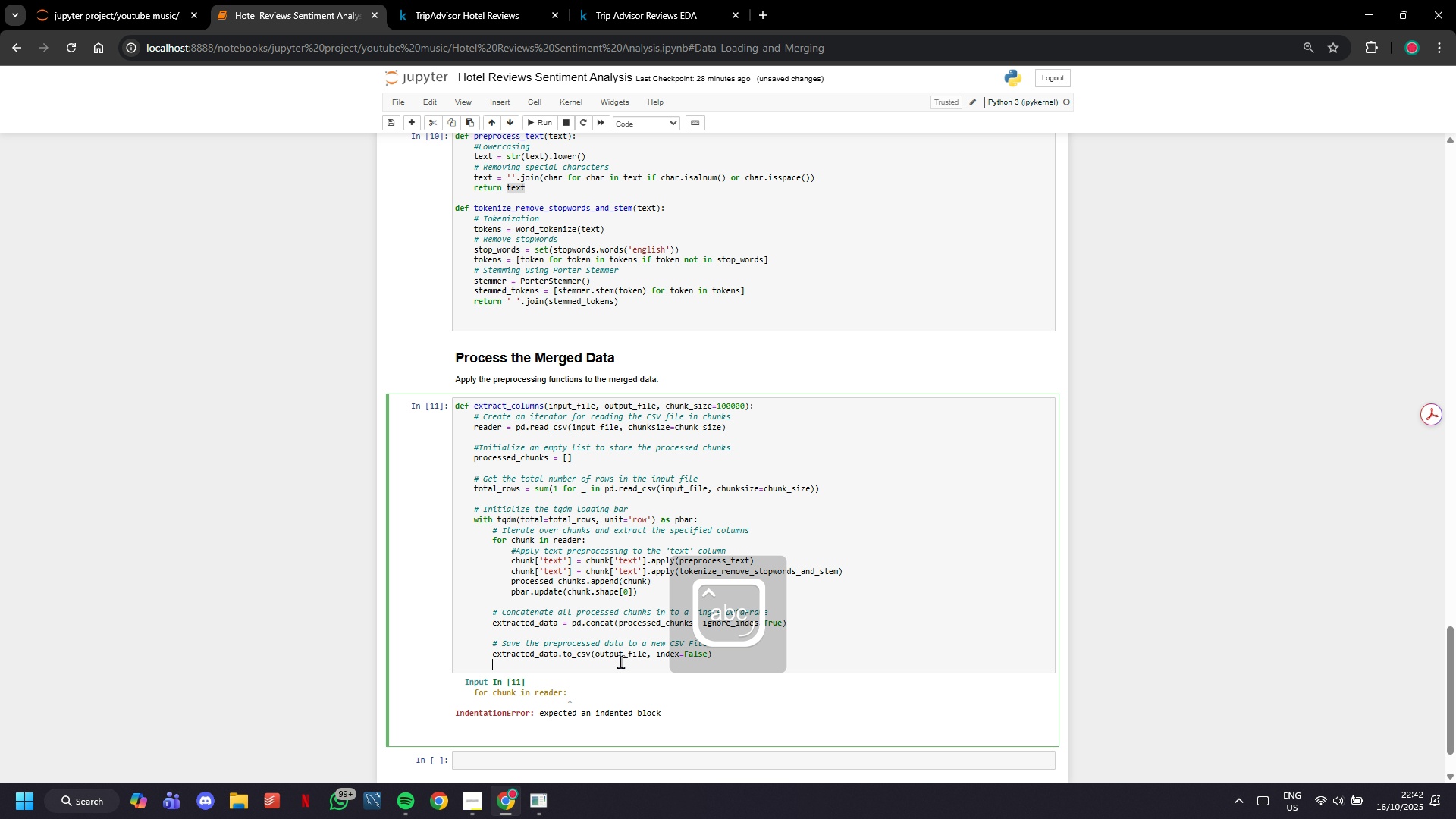 
key(Enter)
 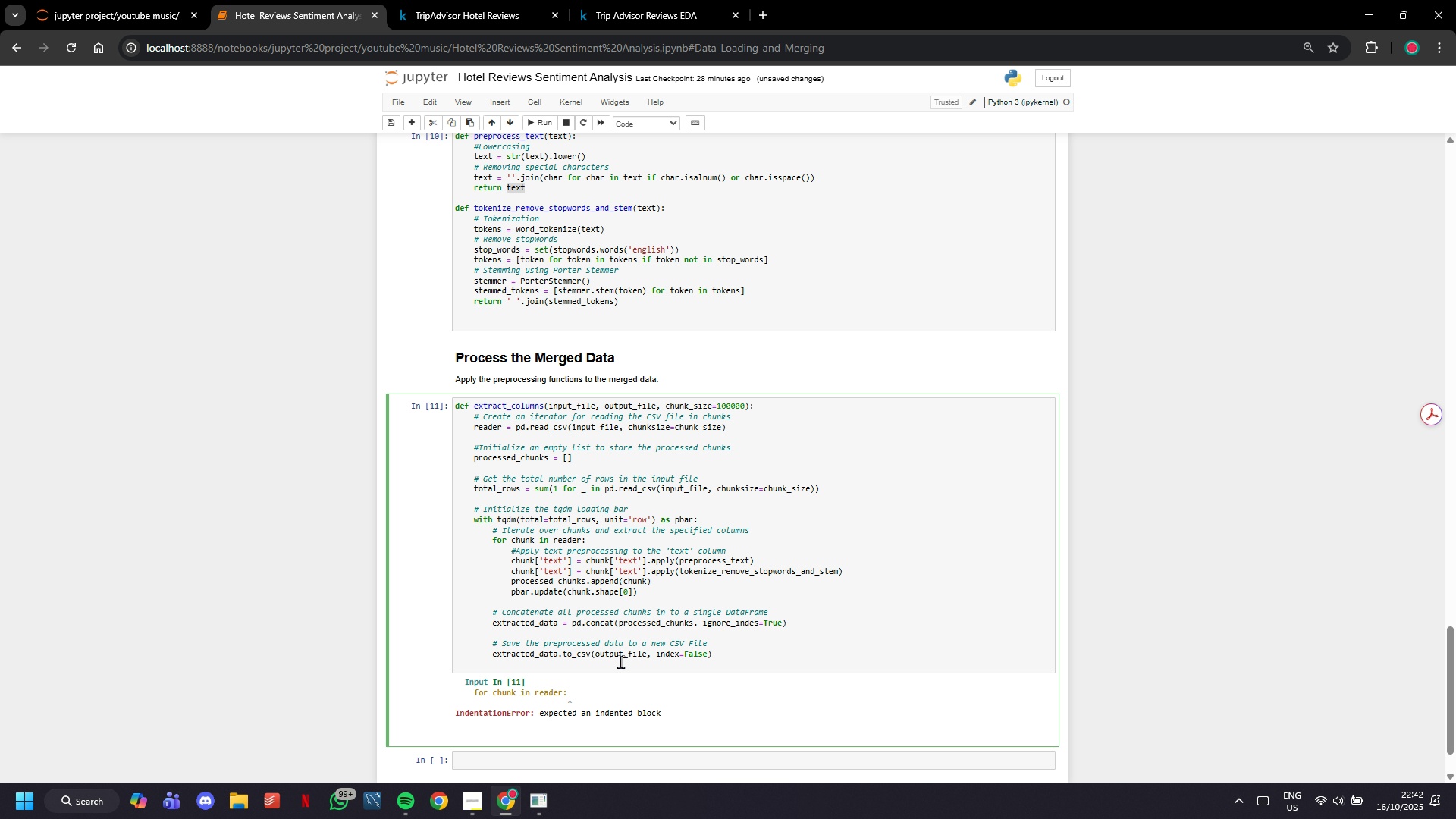 
wait(9.56)
 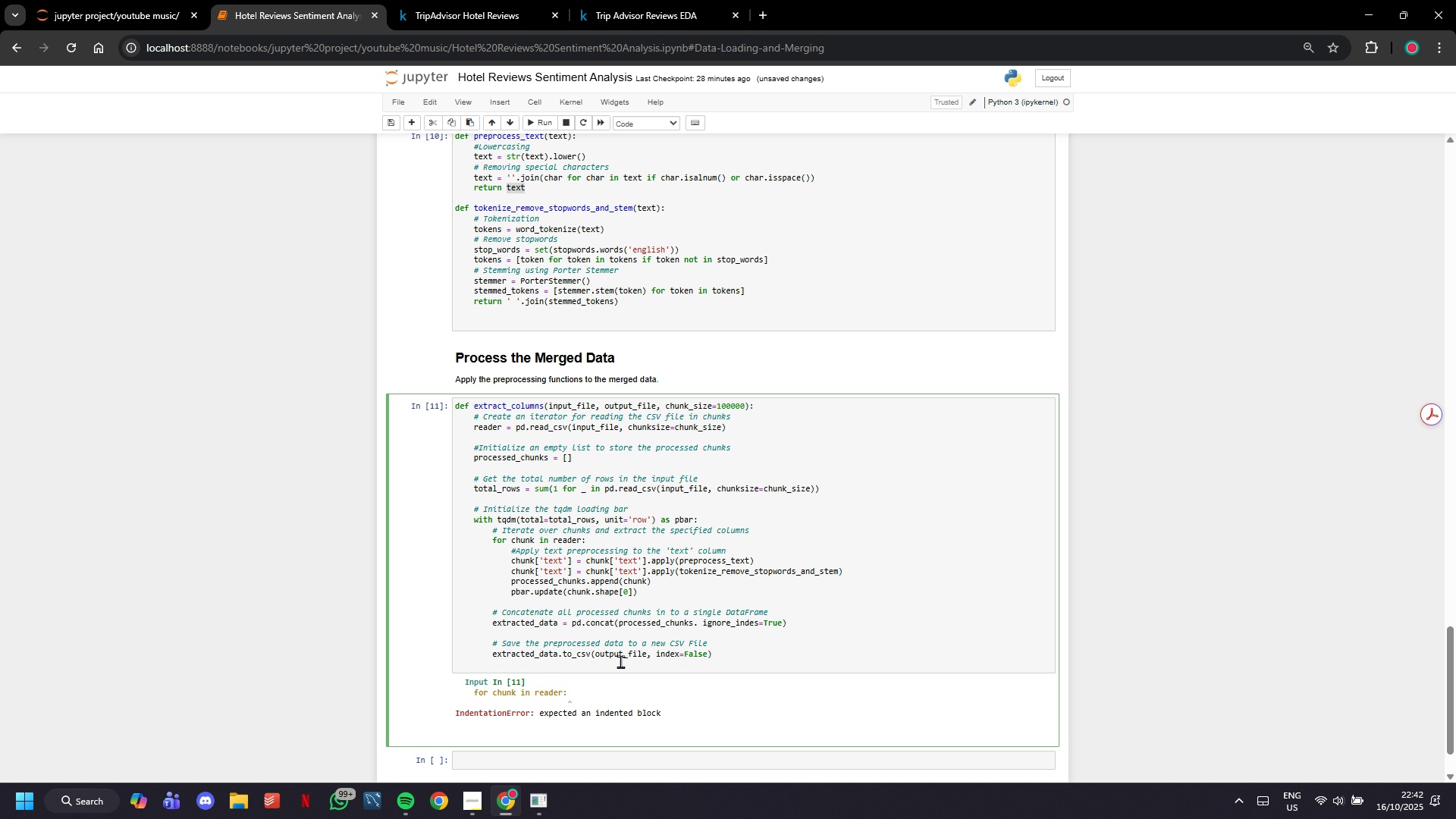 
key(Backspace)
 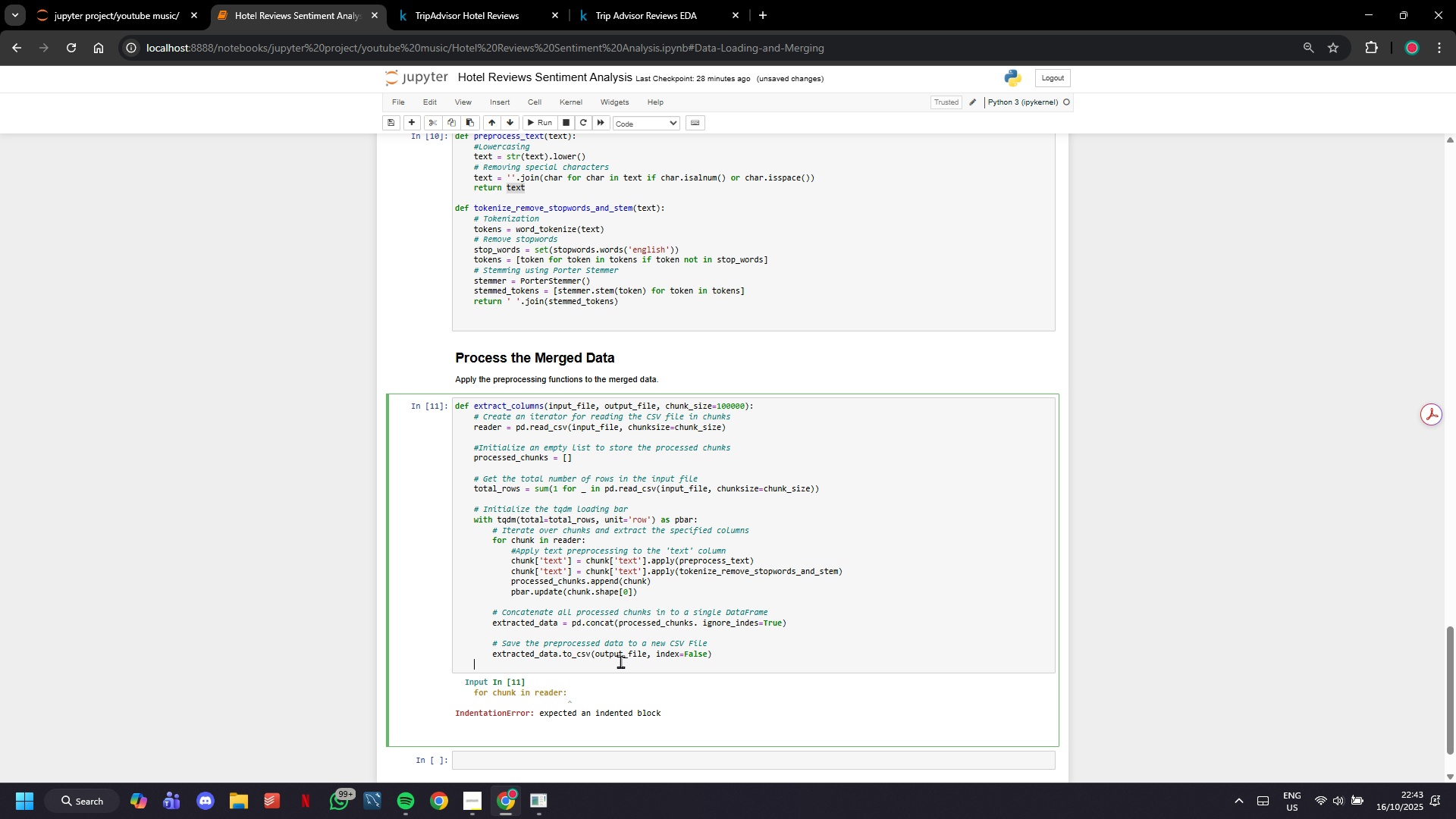 
wait(12.1)
 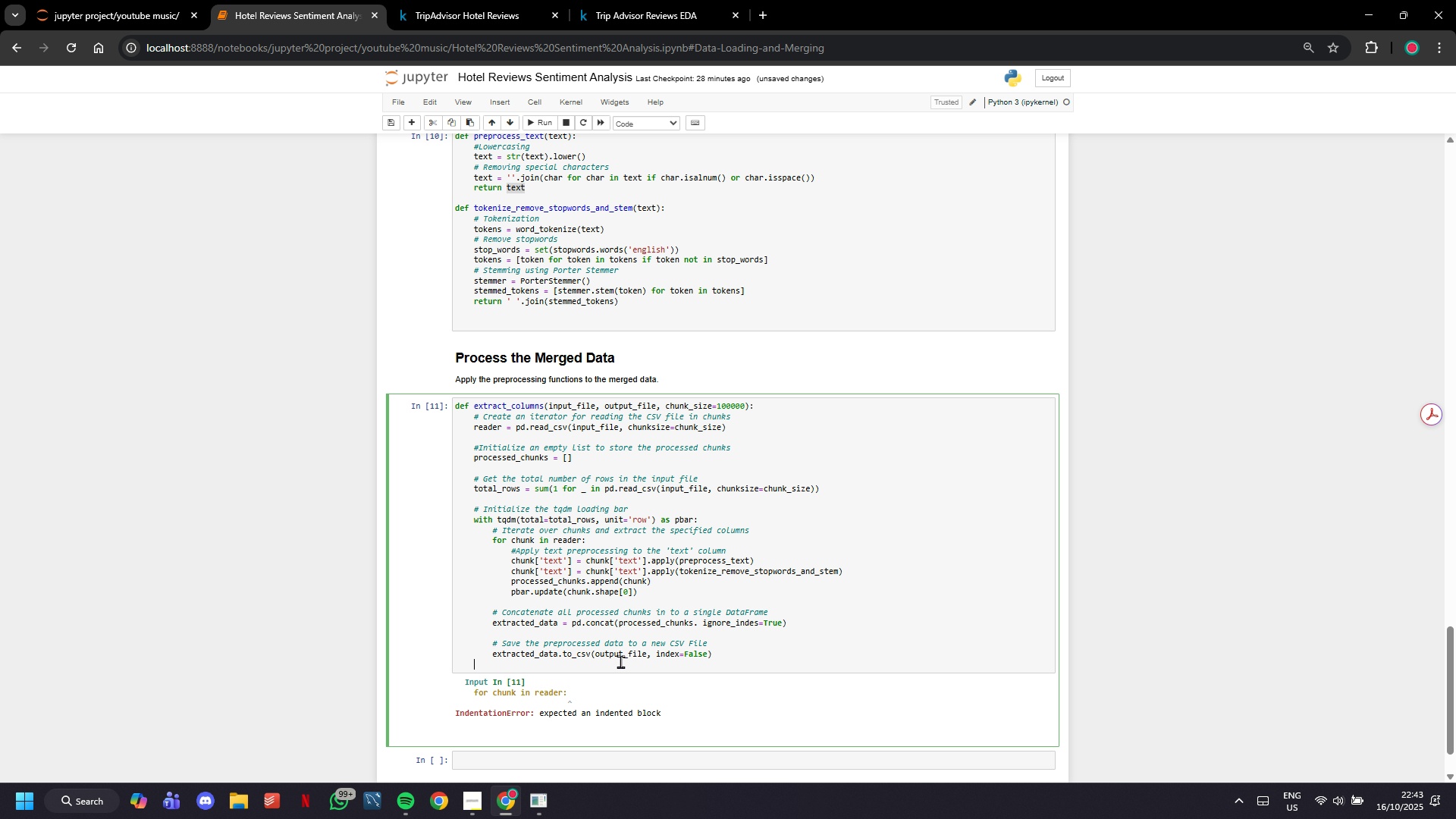 
type(extract_columns(;)
key(Backspace)
type('merged_review)
key(Backspace)
type(s)
key(Backspace)
type(ws.csv)
 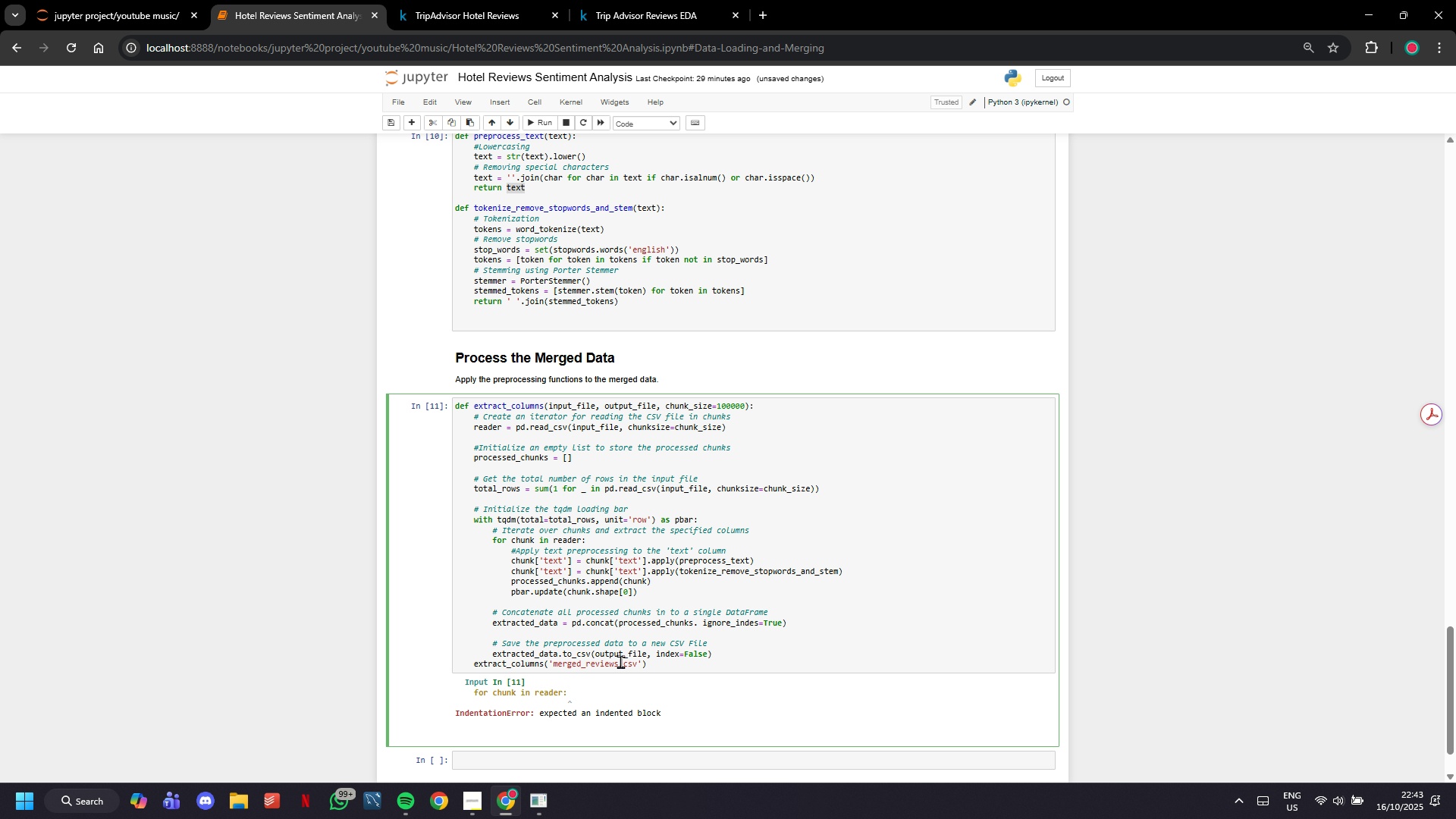 
key(ArrowRight)
 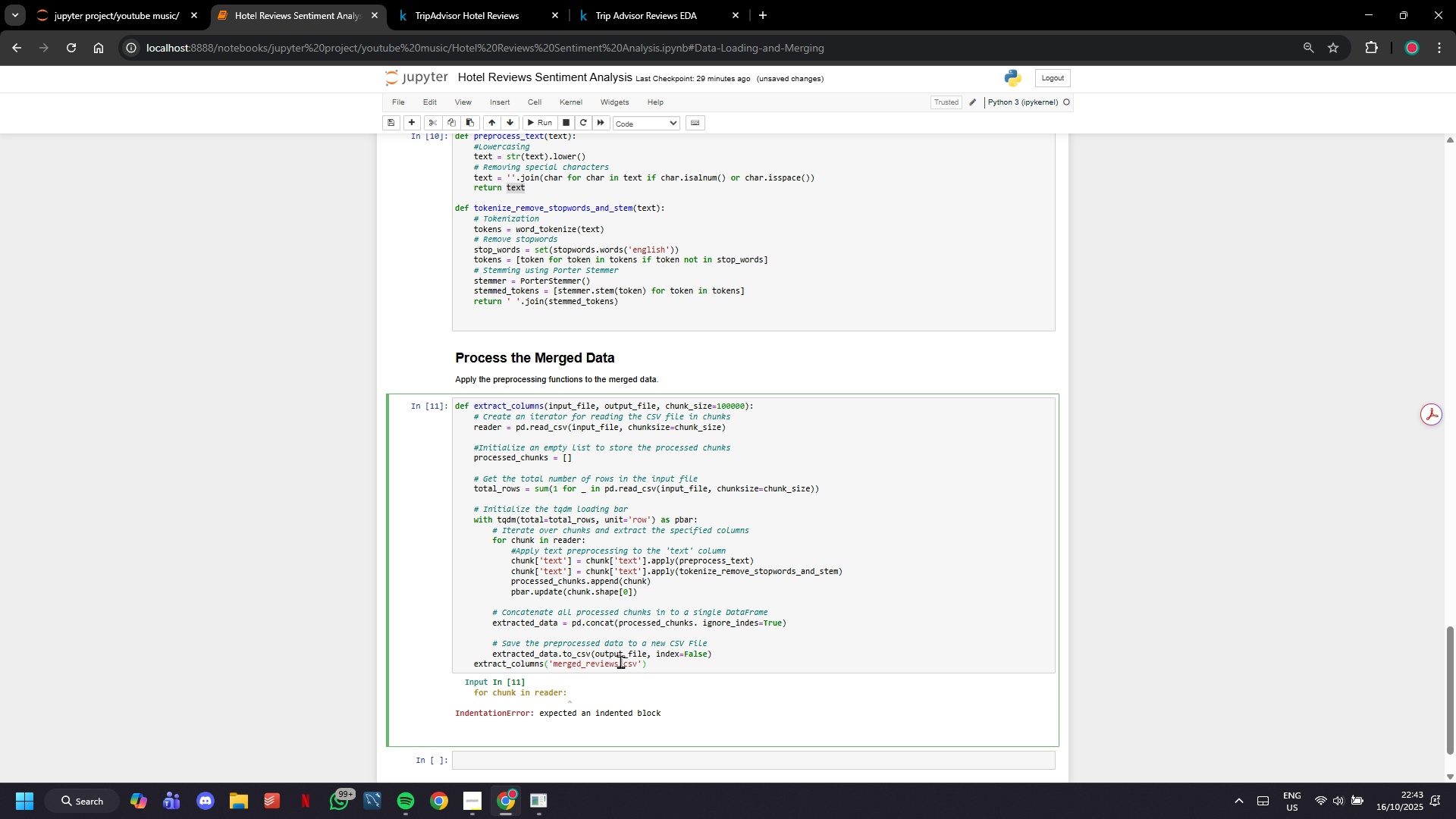 
type(,'preProcessed.s)
key(Backspace)
type(csv)
 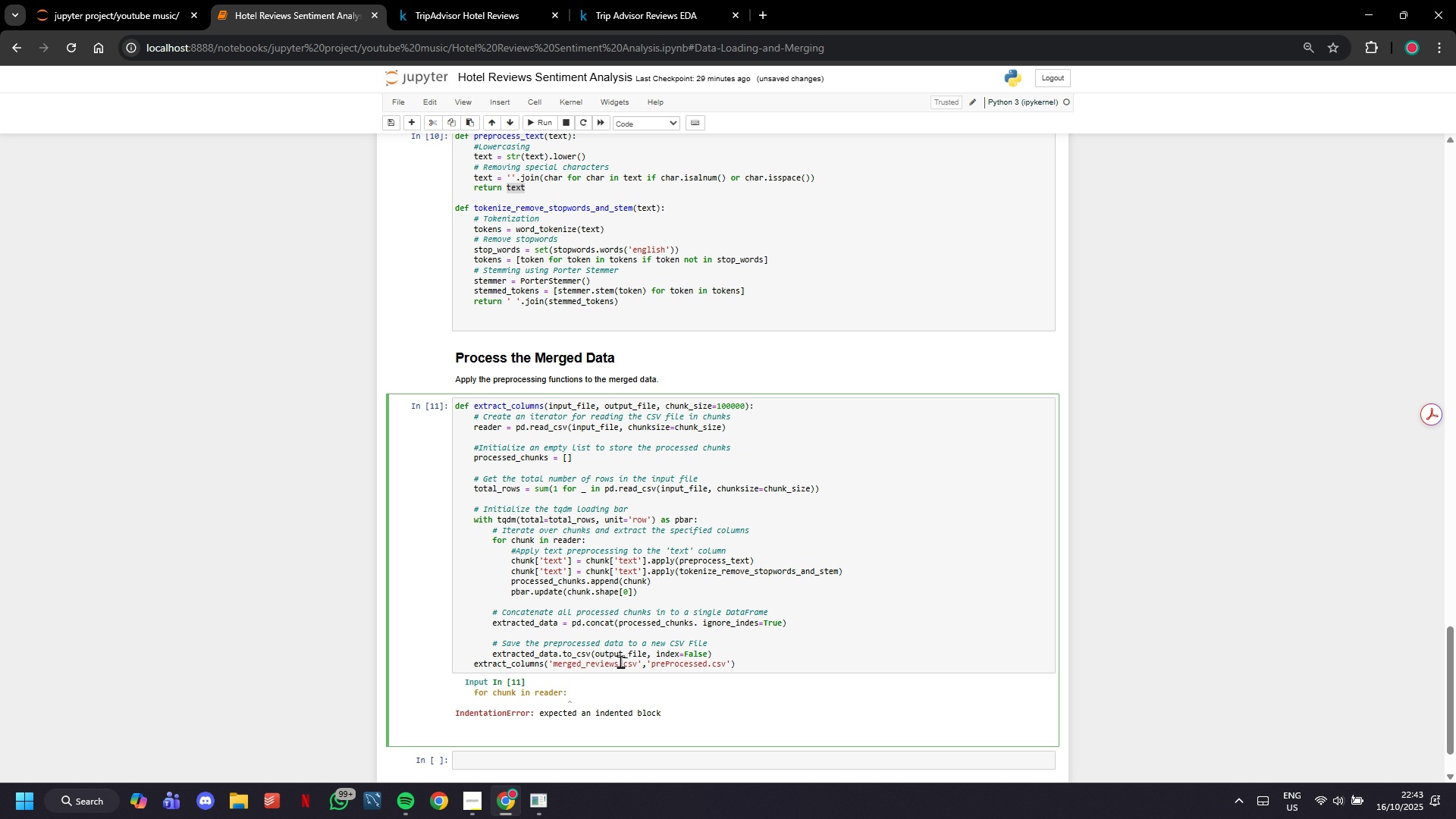 
wait(16.24)
 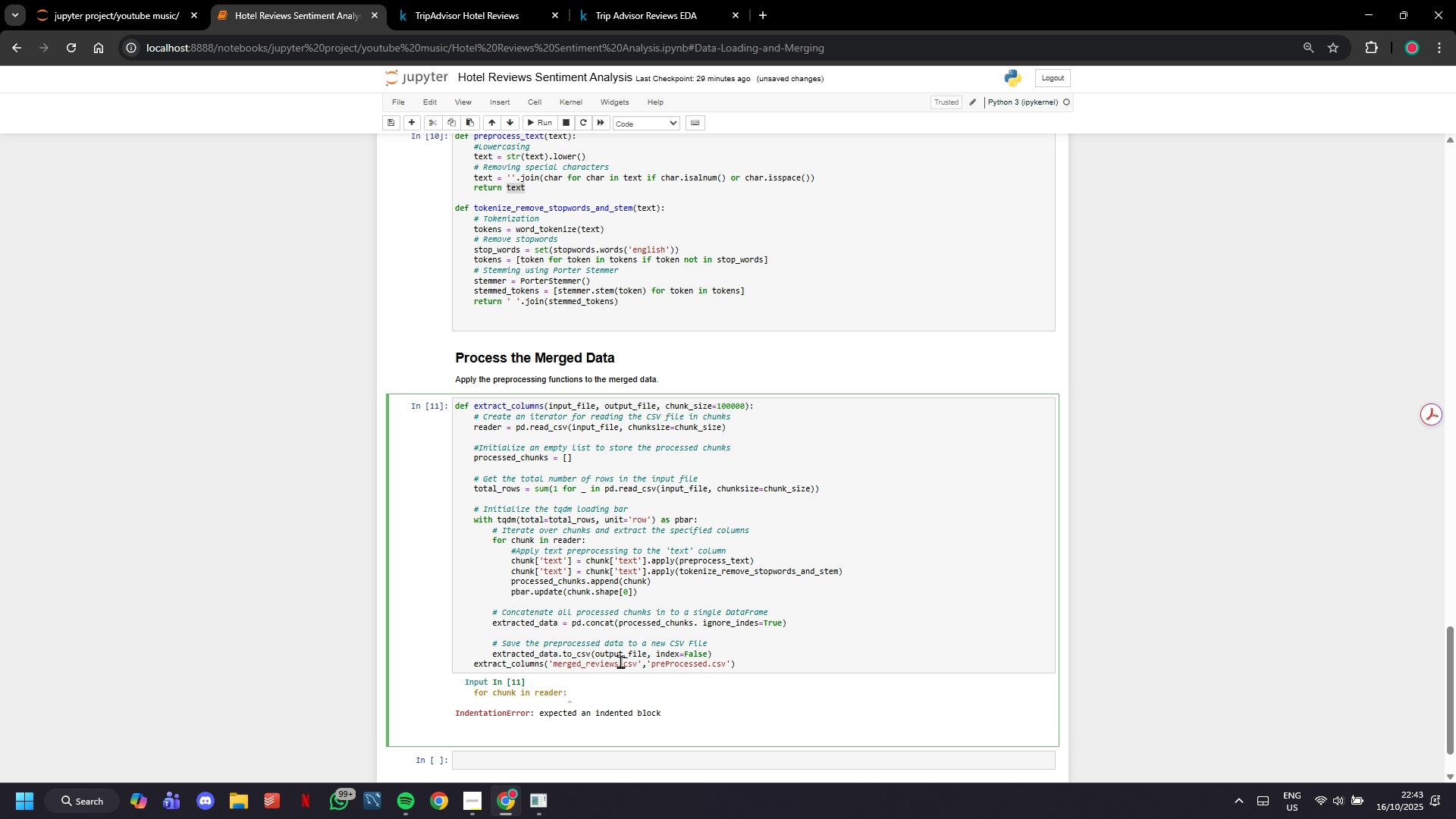 
left_click([618, 549])
 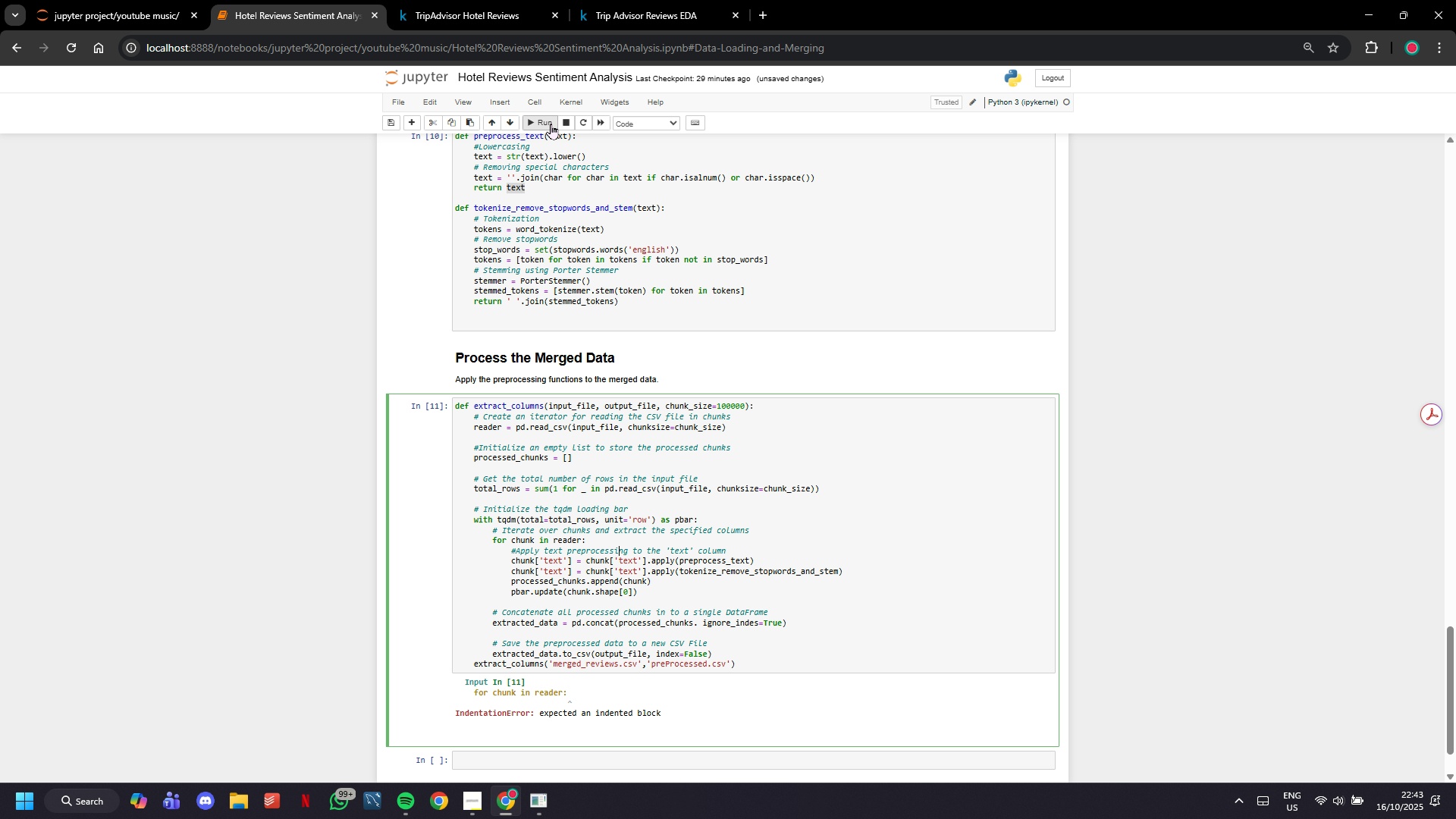 
left_click([548, 122])
 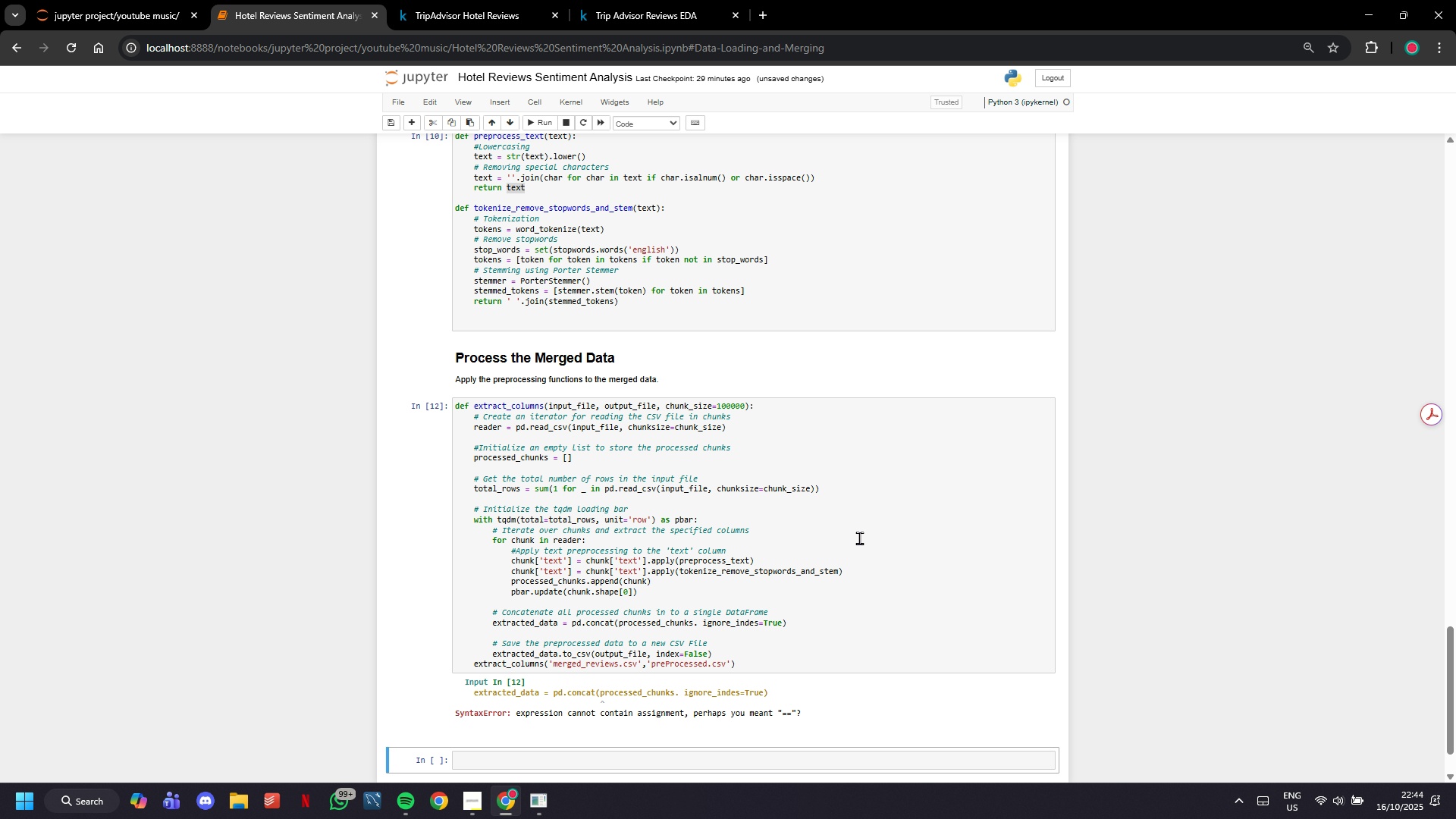 
wait(8.52)
 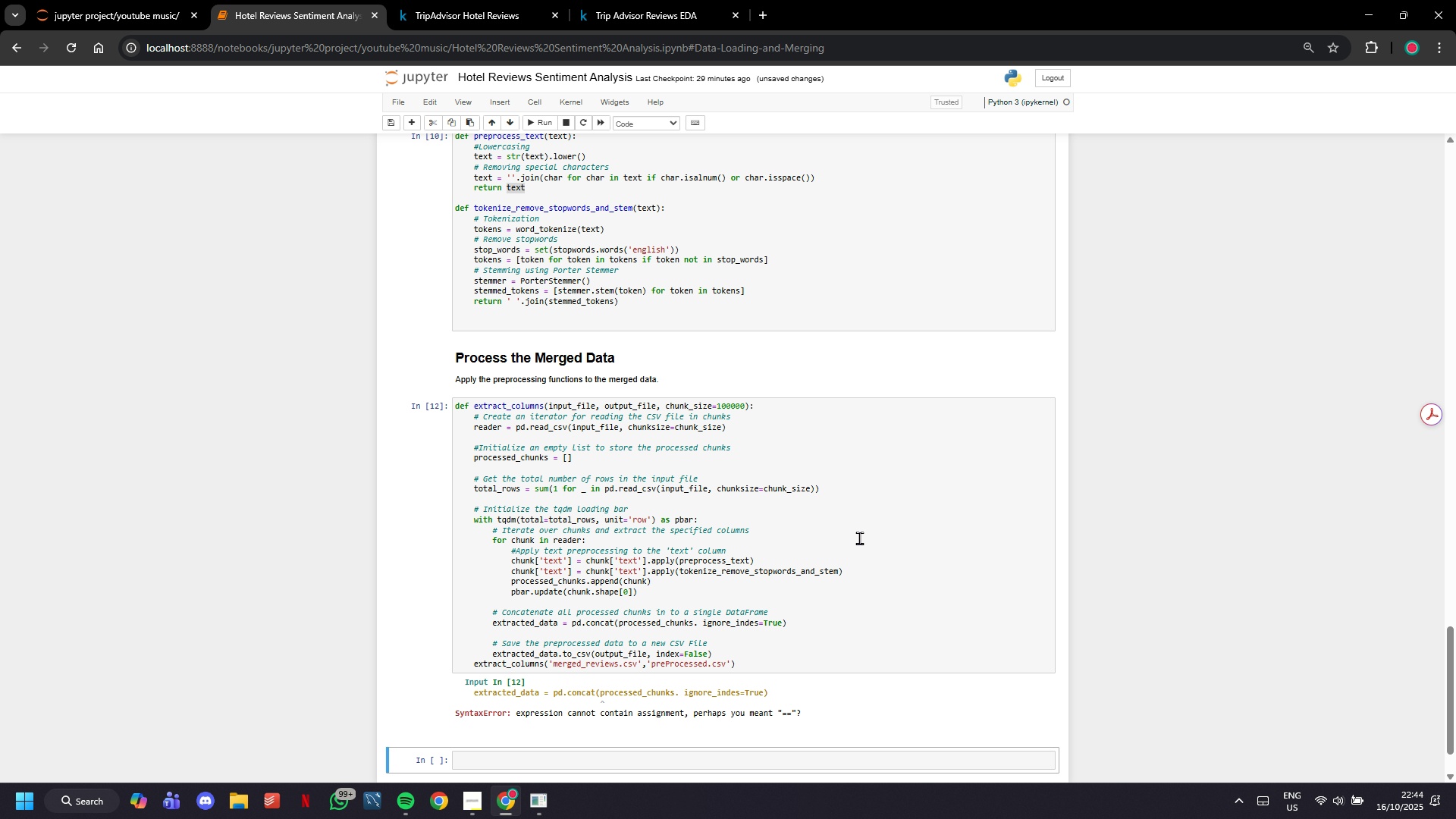 
left_click([697, 623])
 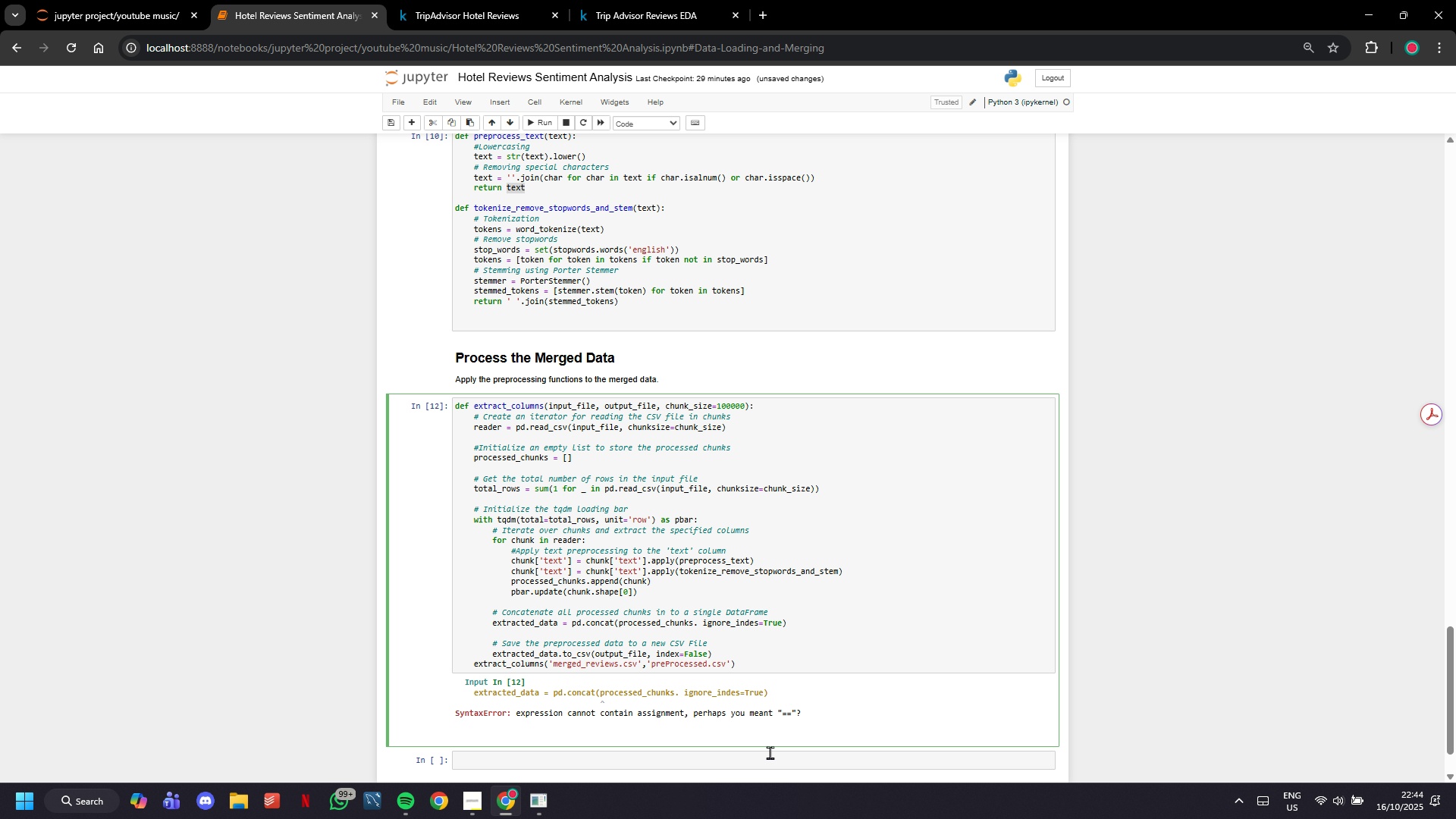 
key(Backspace)
 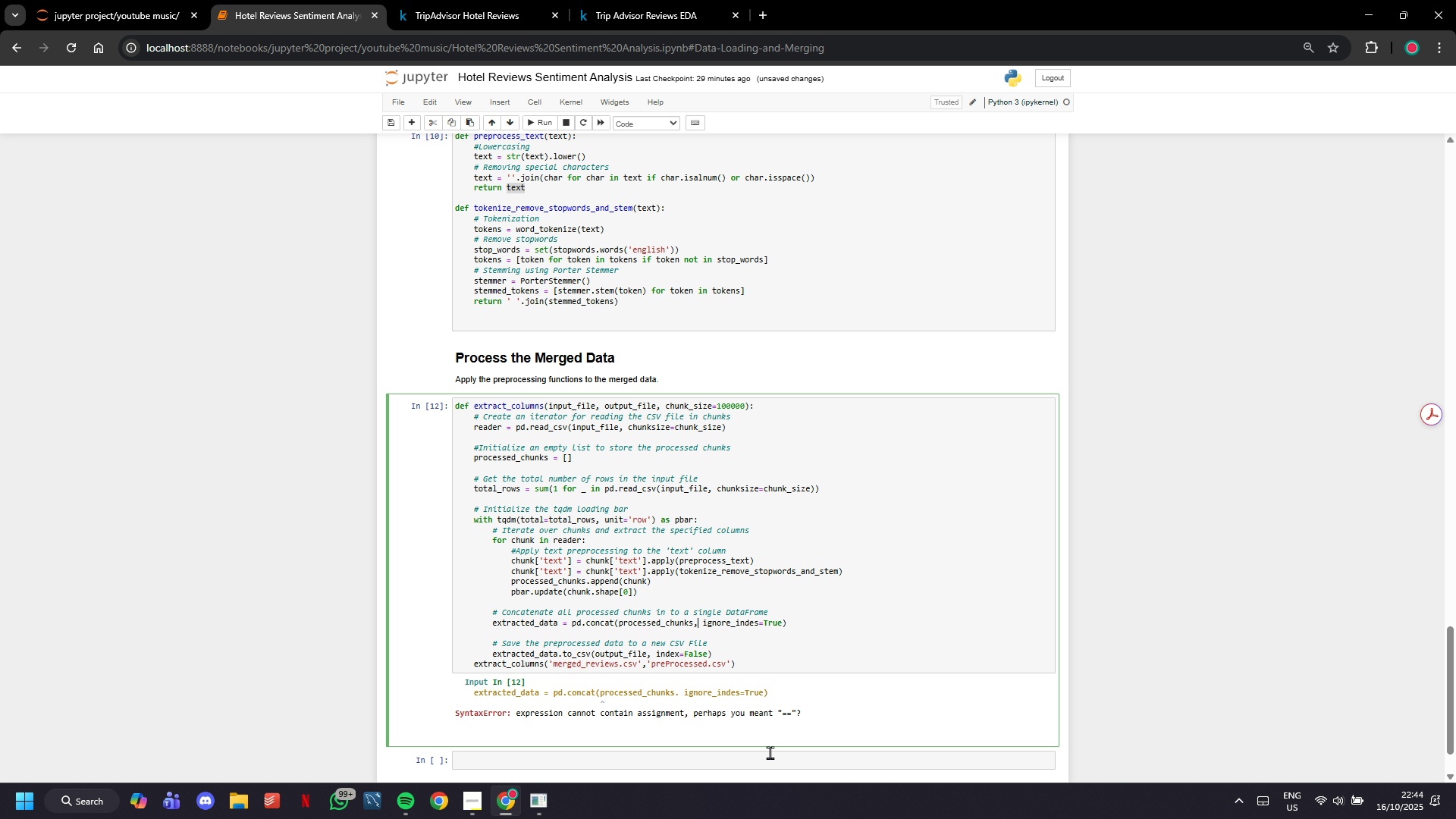 
key(Comma)
 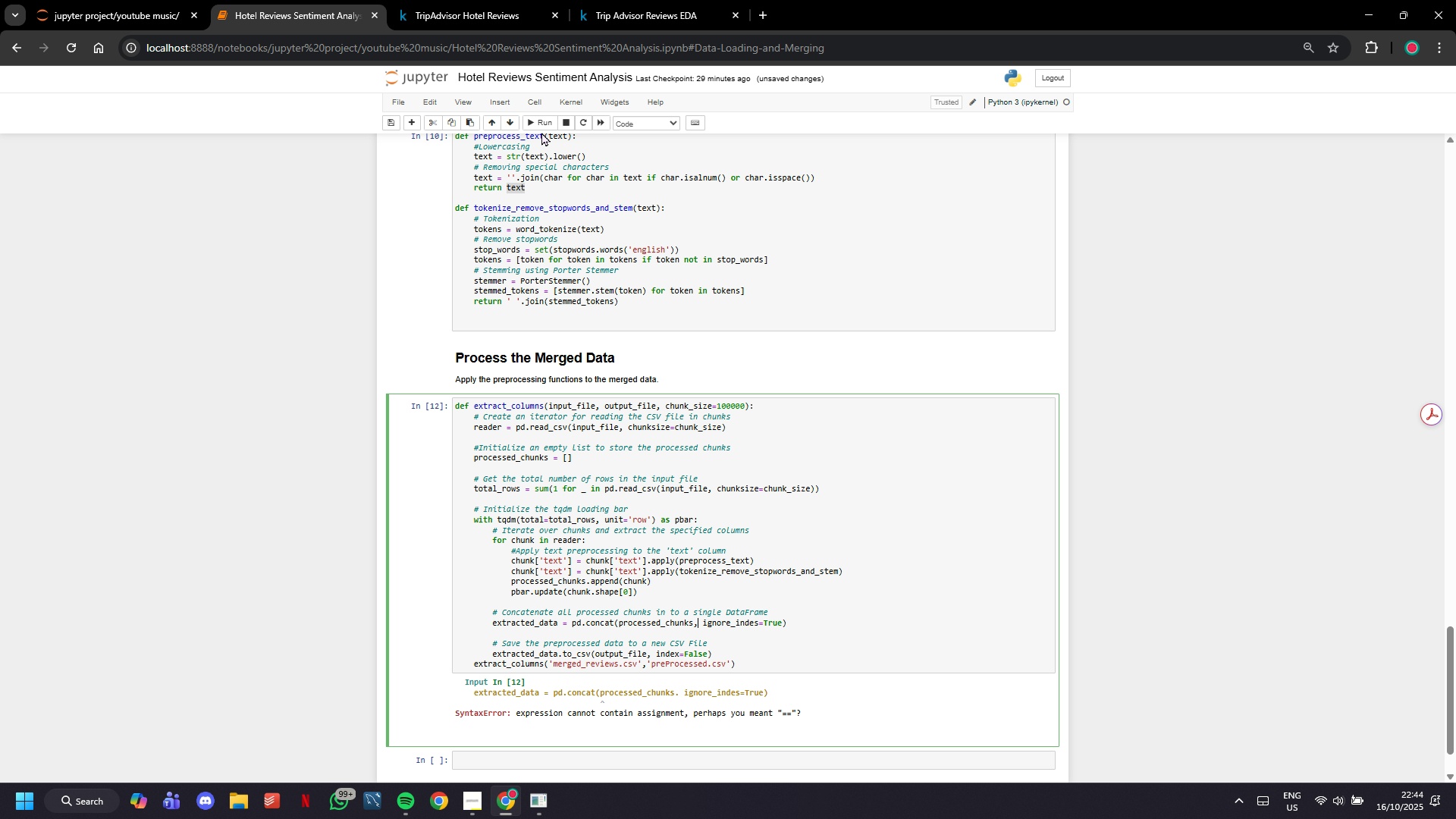 
left_click([543, 124])
 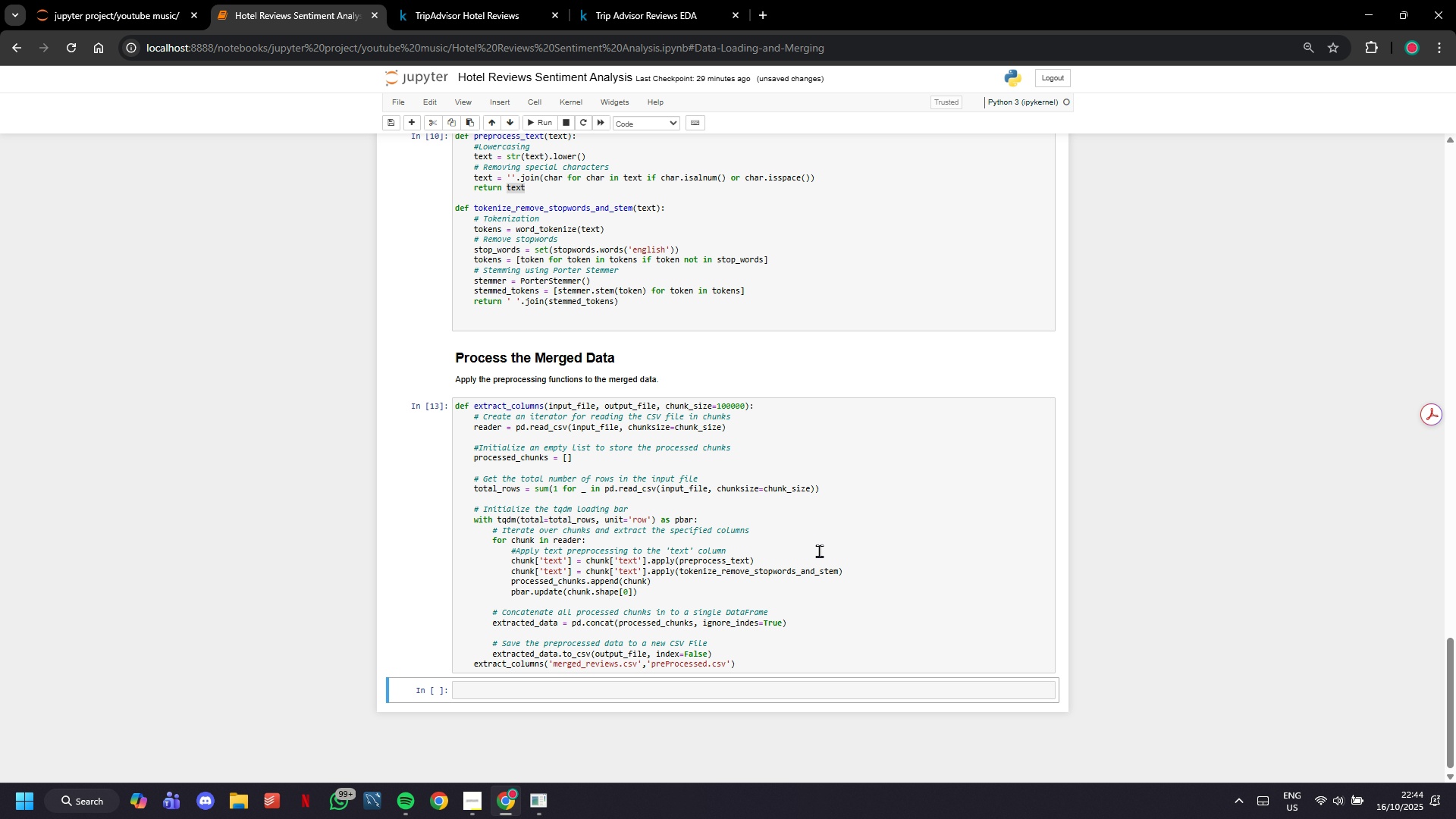 
scroll: coordinate [734, 556], scroll_direction: down, amount: 2.0
 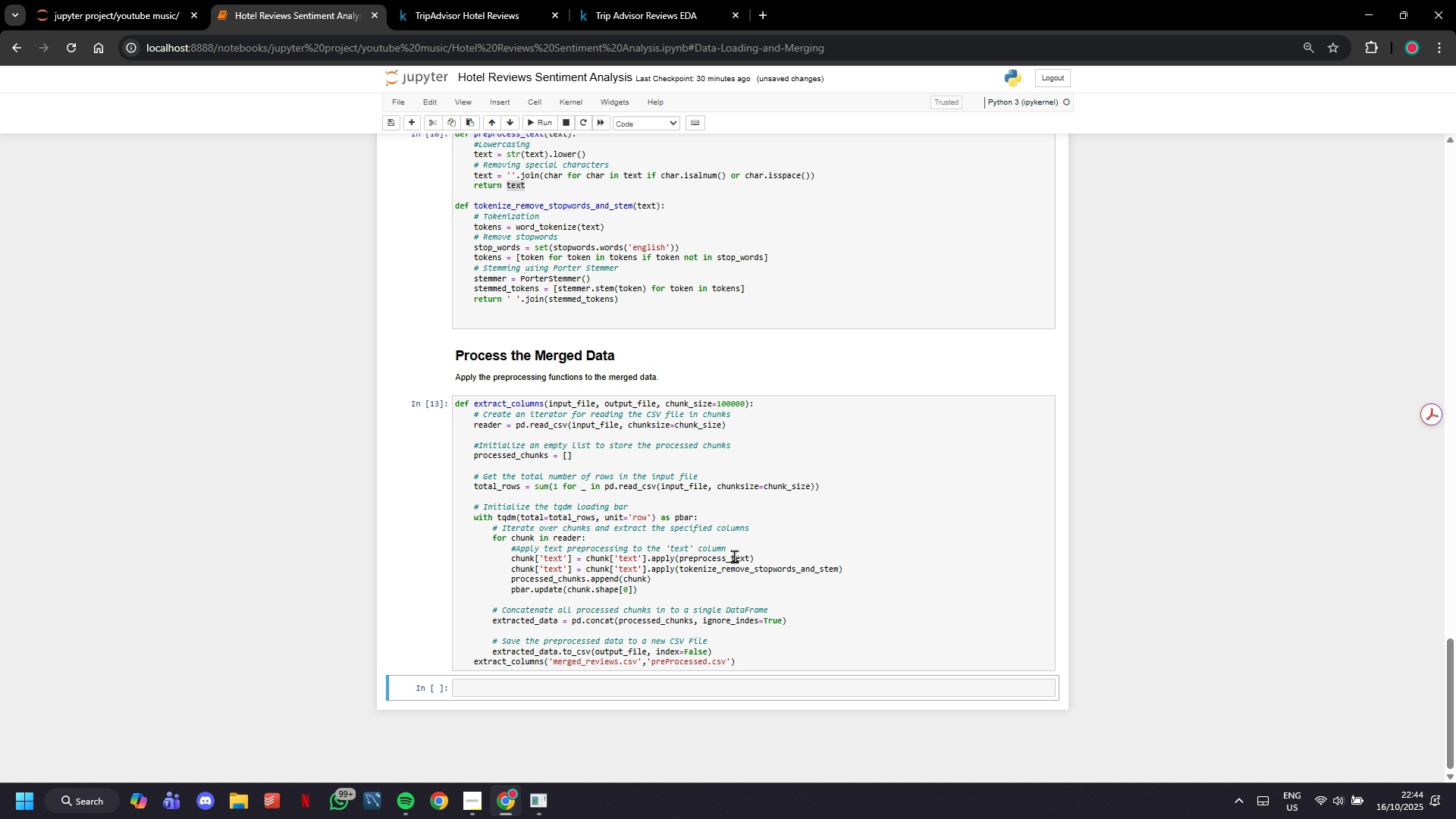 
wait(11.45)
 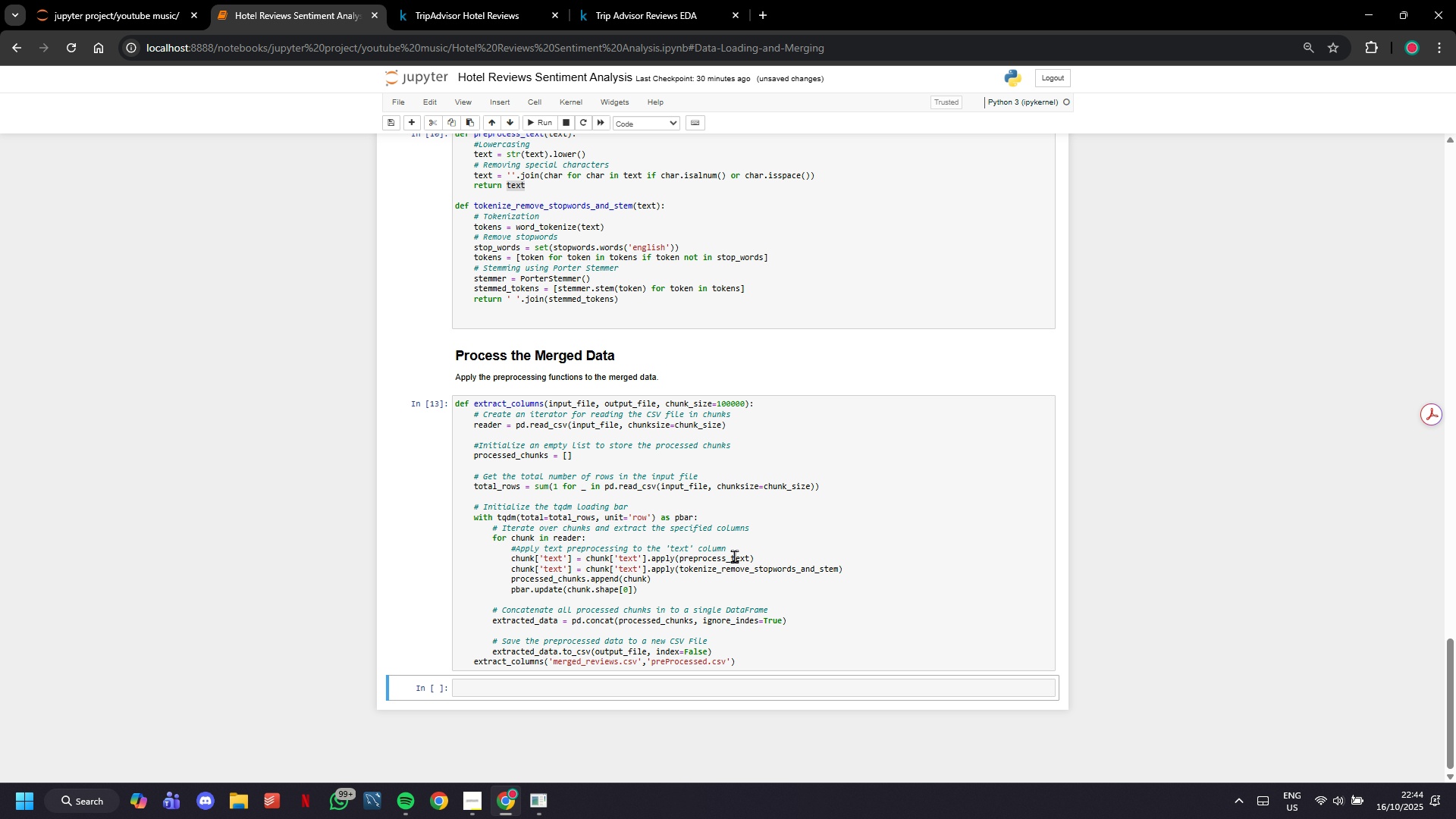 
scroll: coordinate [729, 553], scroll_direction: down, amount: 37.0